 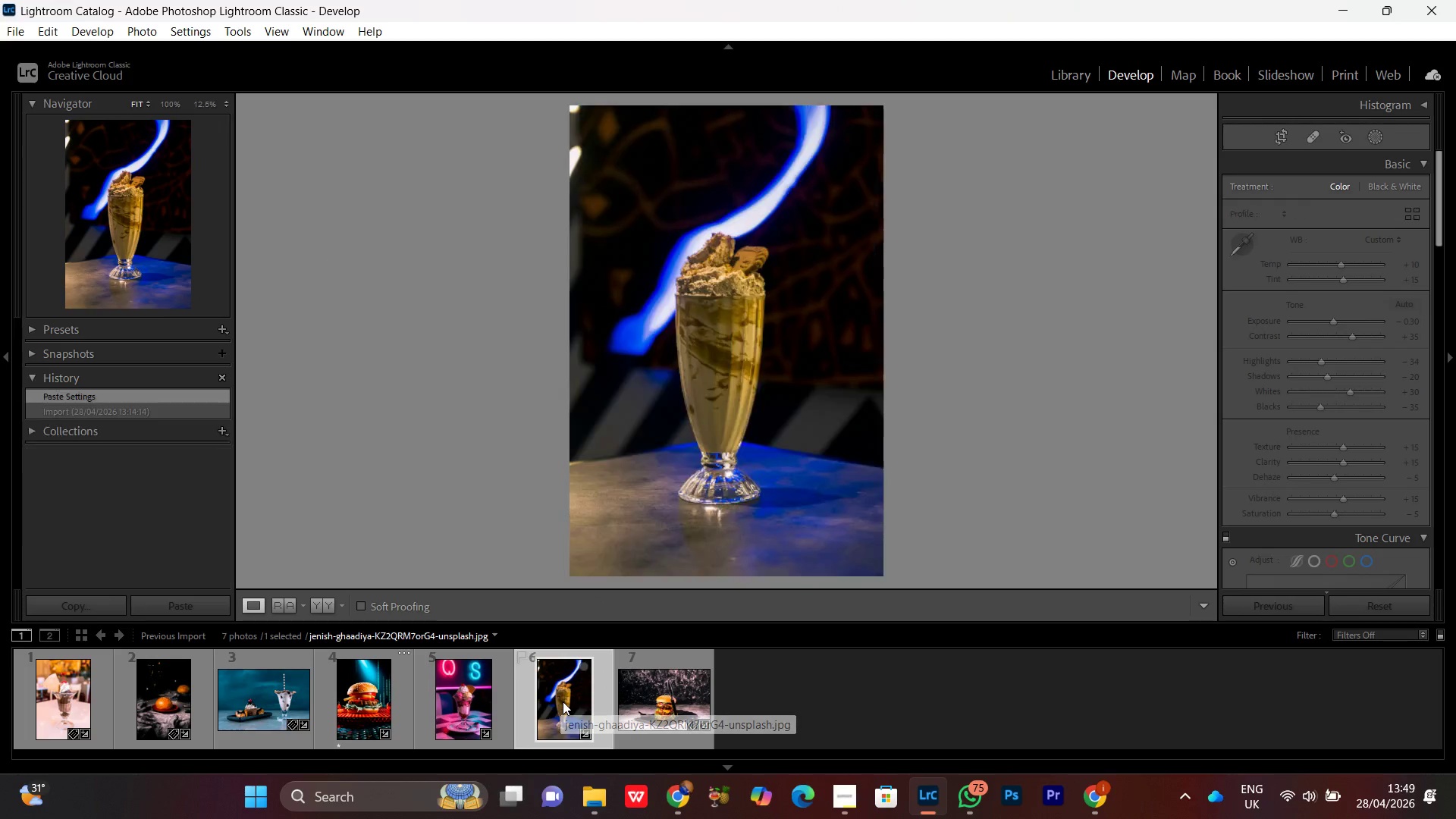 
left_click([739, 532])
 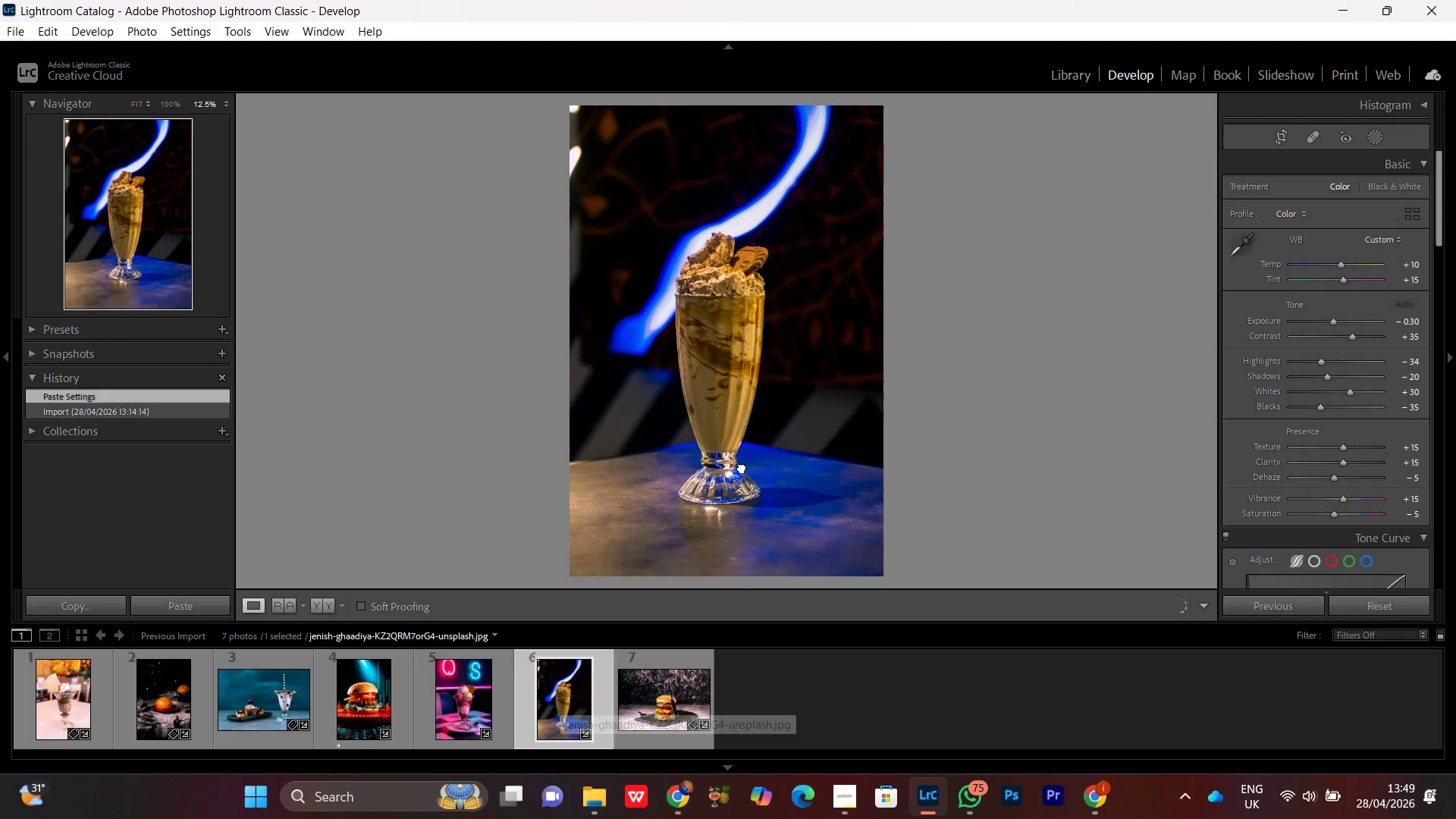 
left_click([741, 407])
 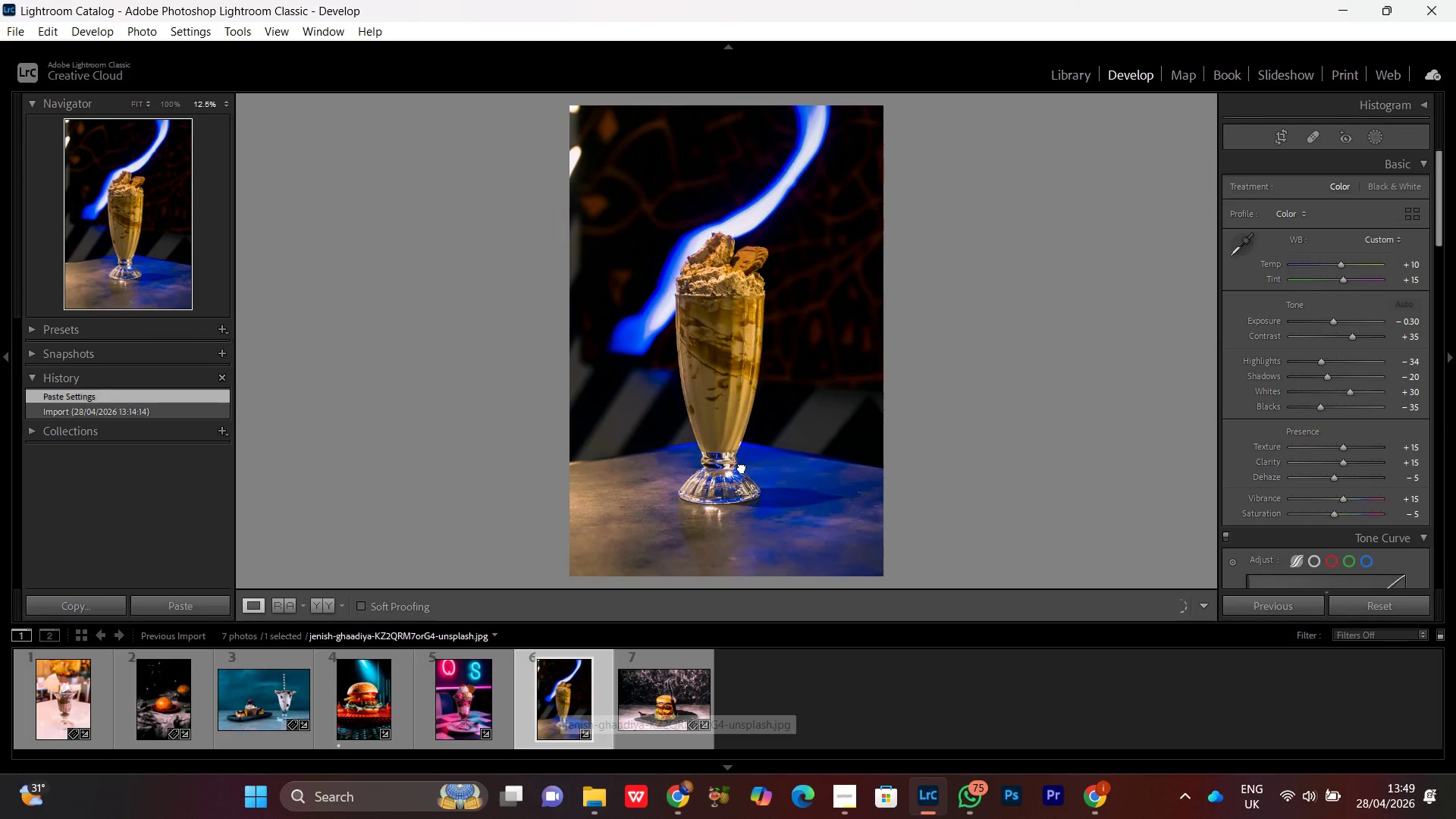 
left_click([732, 351])
 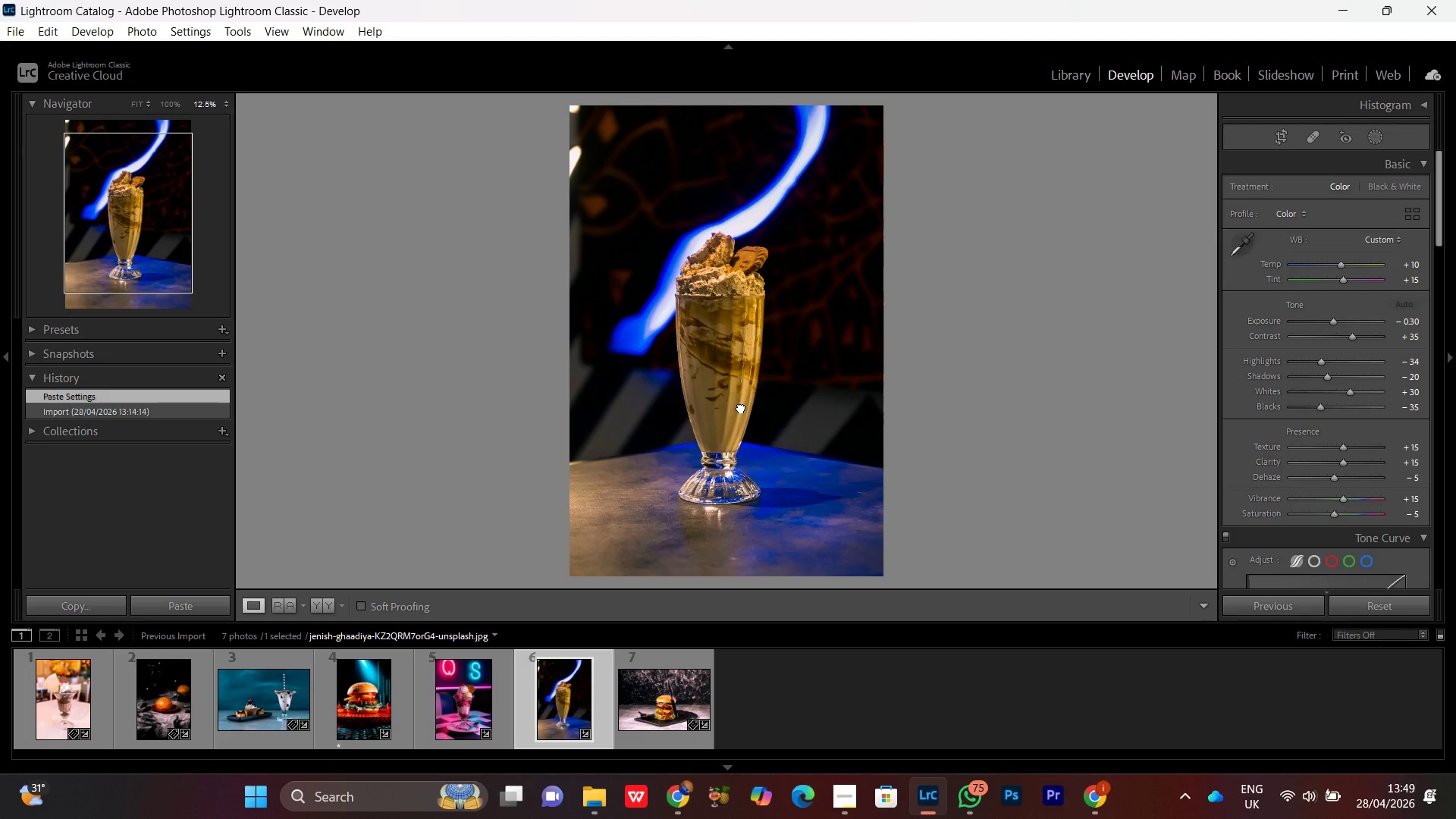 
left_click([321, 608])
 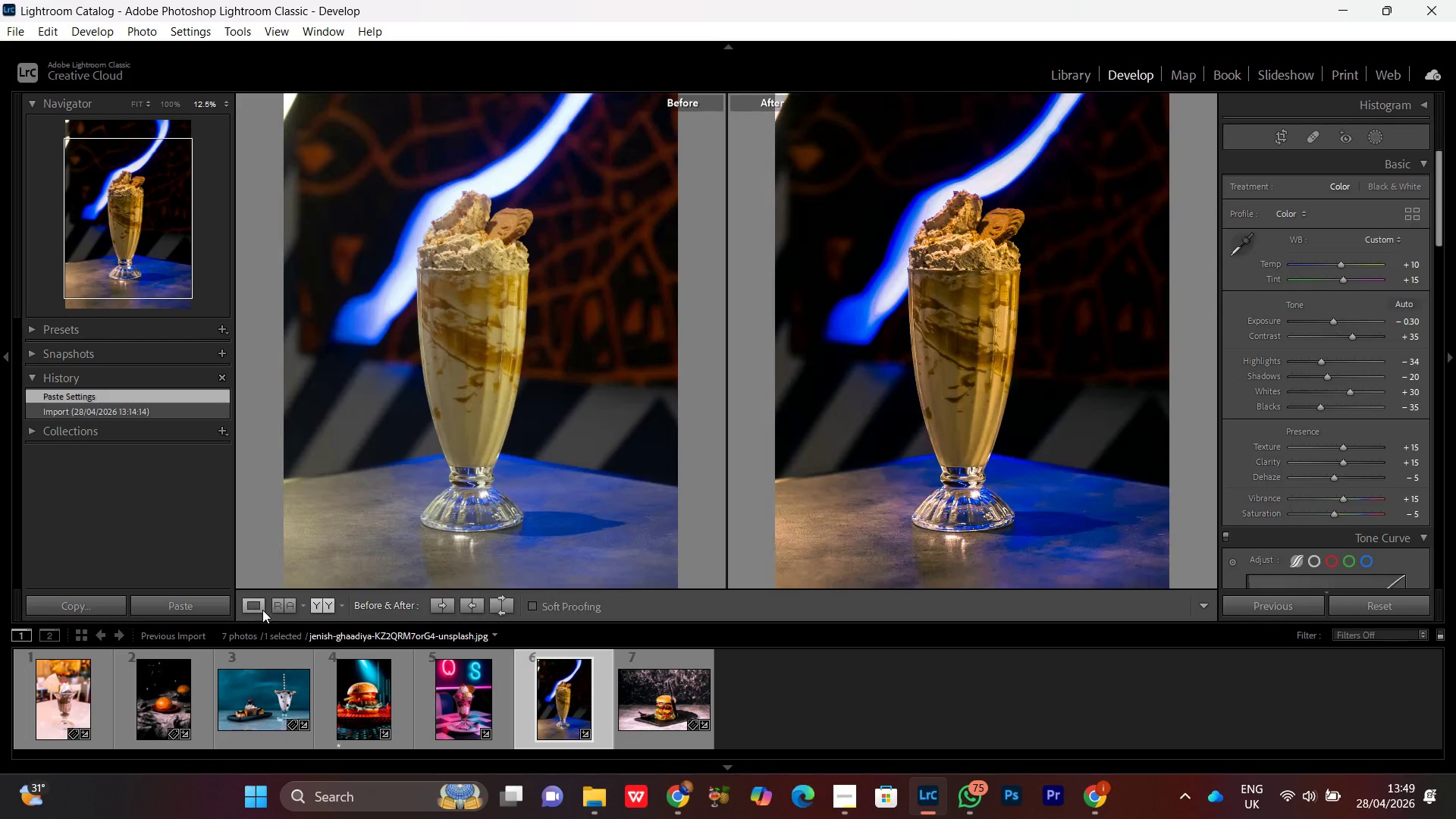 
left_click([253, 603])
 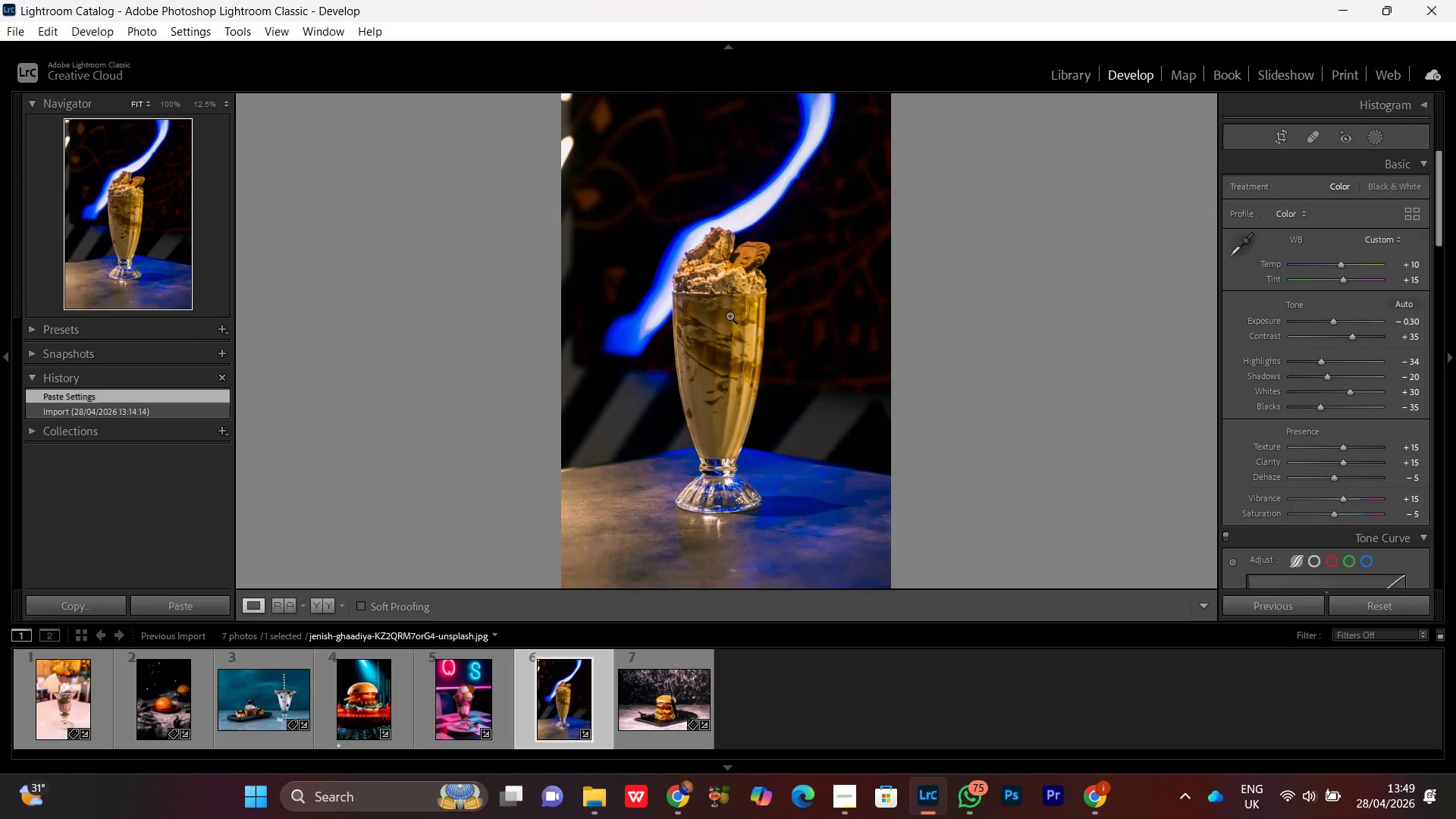 
double_click([730, 315])
 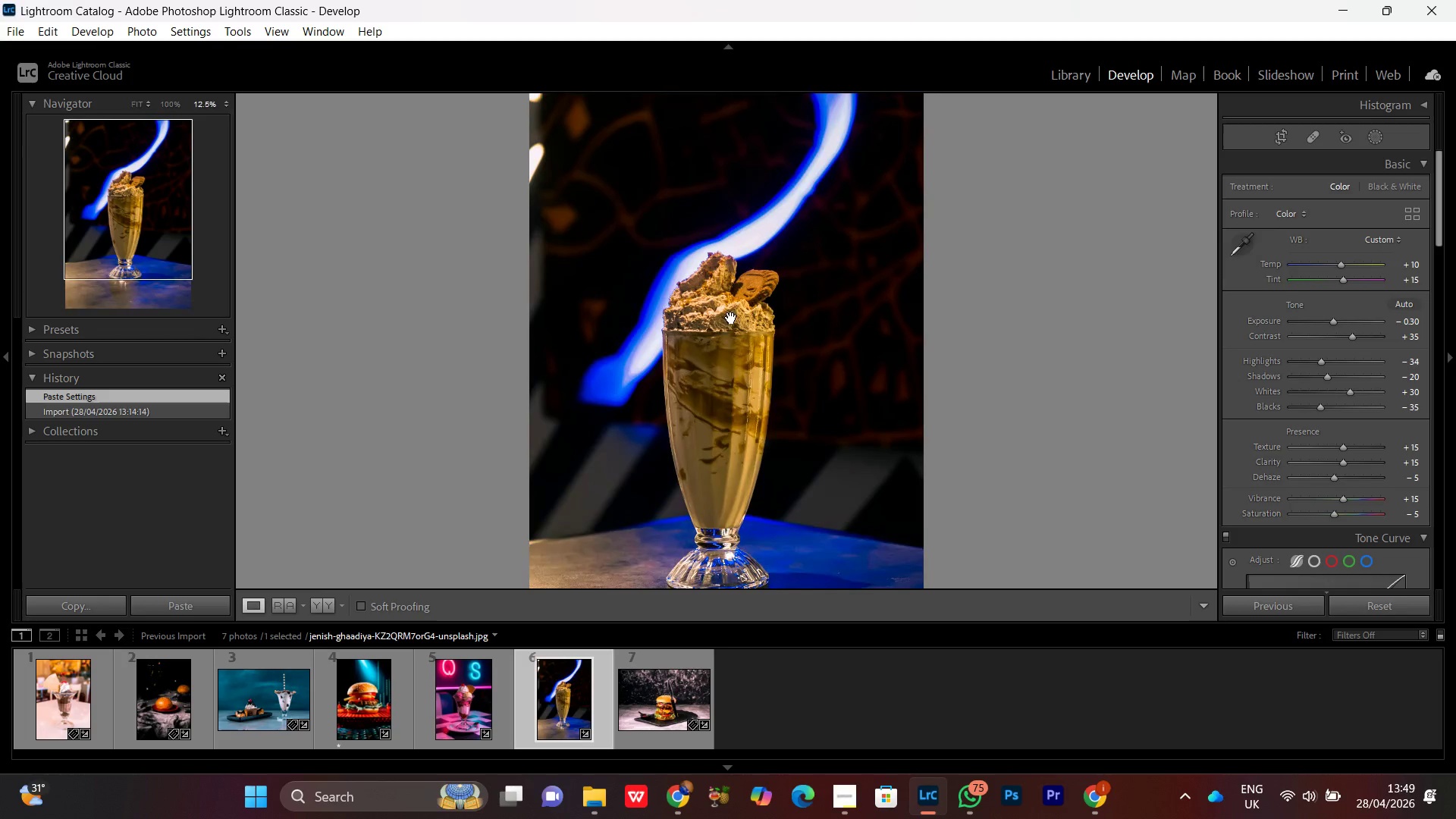 
triple_click([731, 318])
 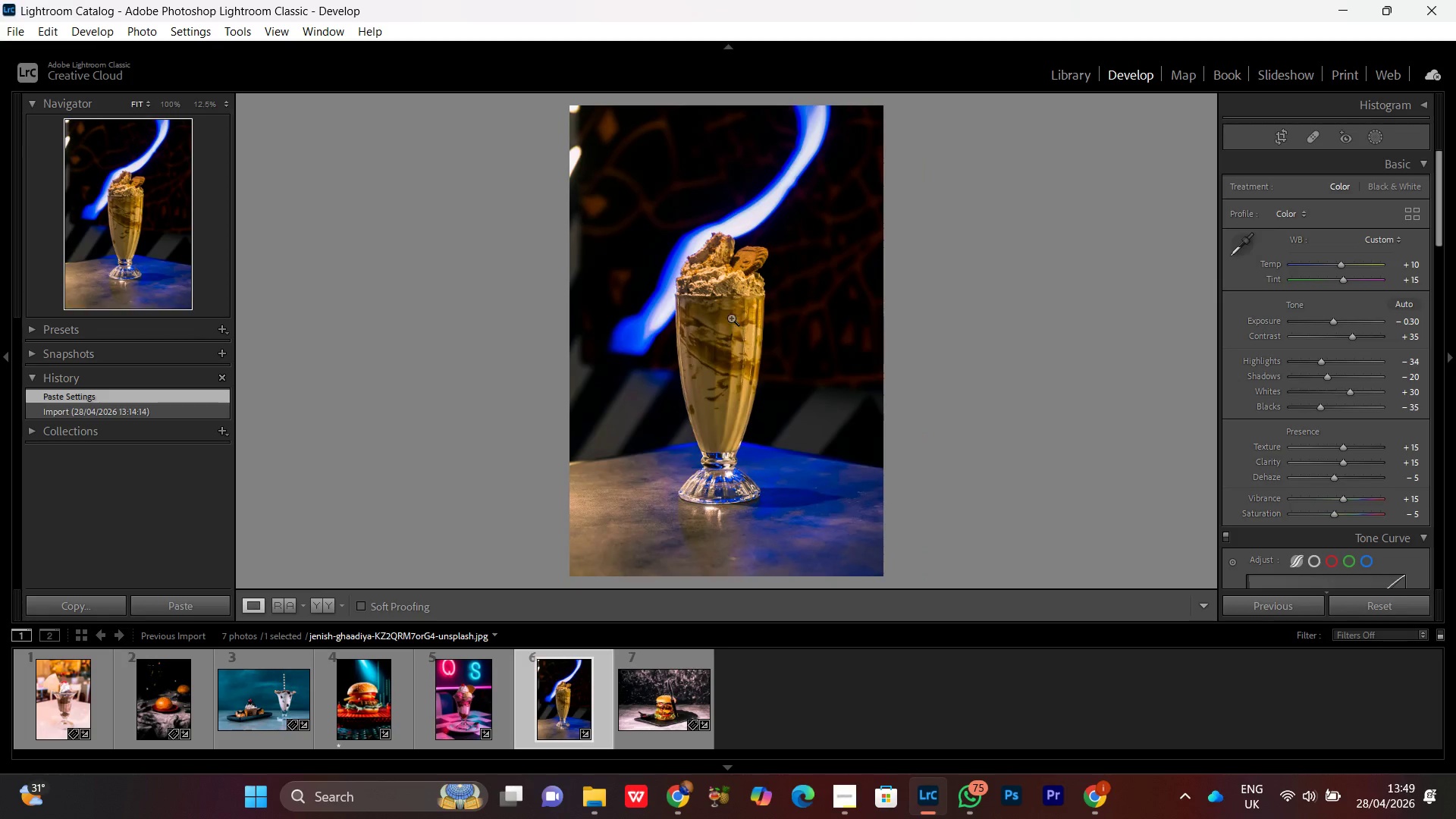 
triple_click([731, 318])
 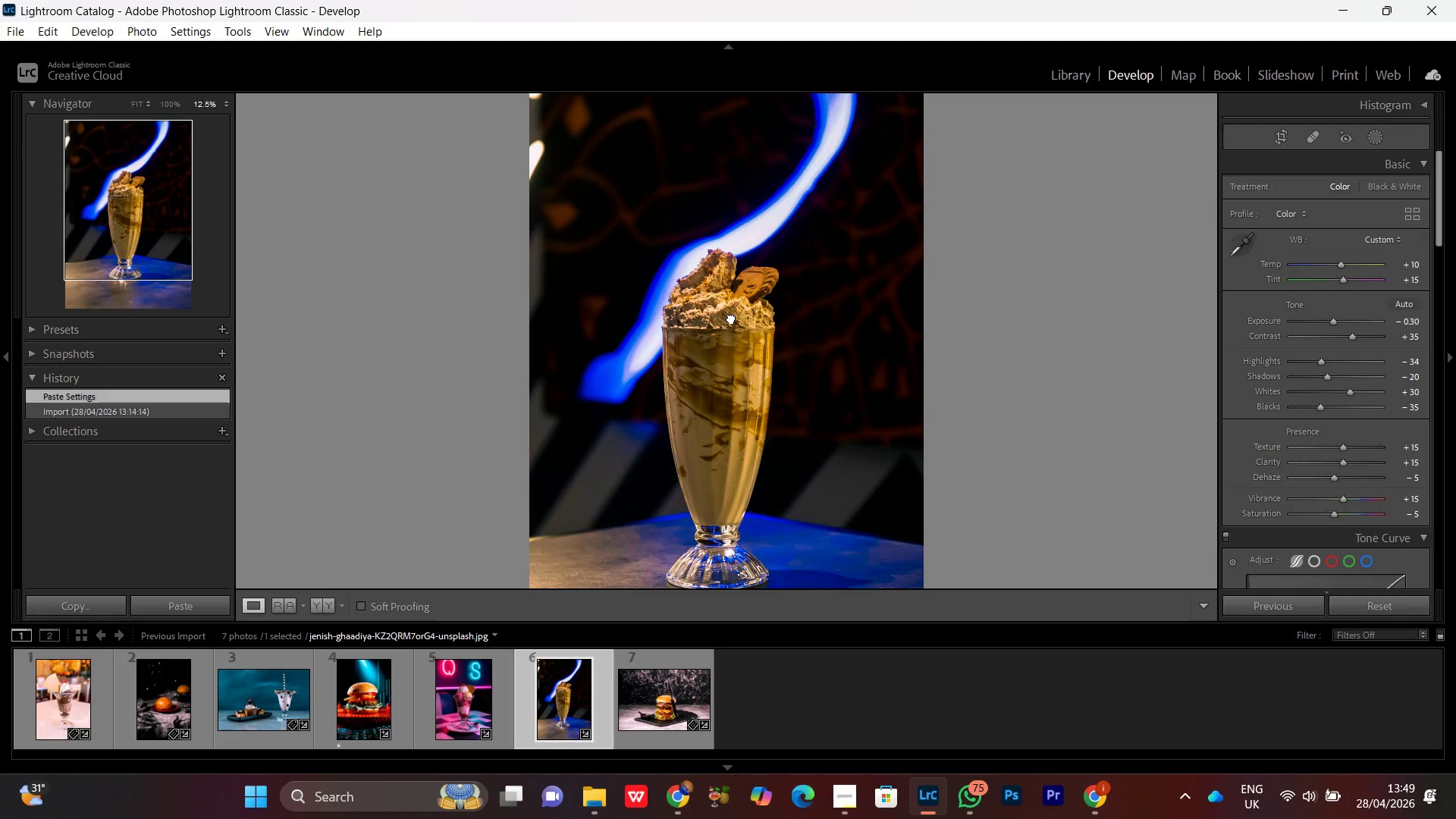 
triple_click([731, 318])
 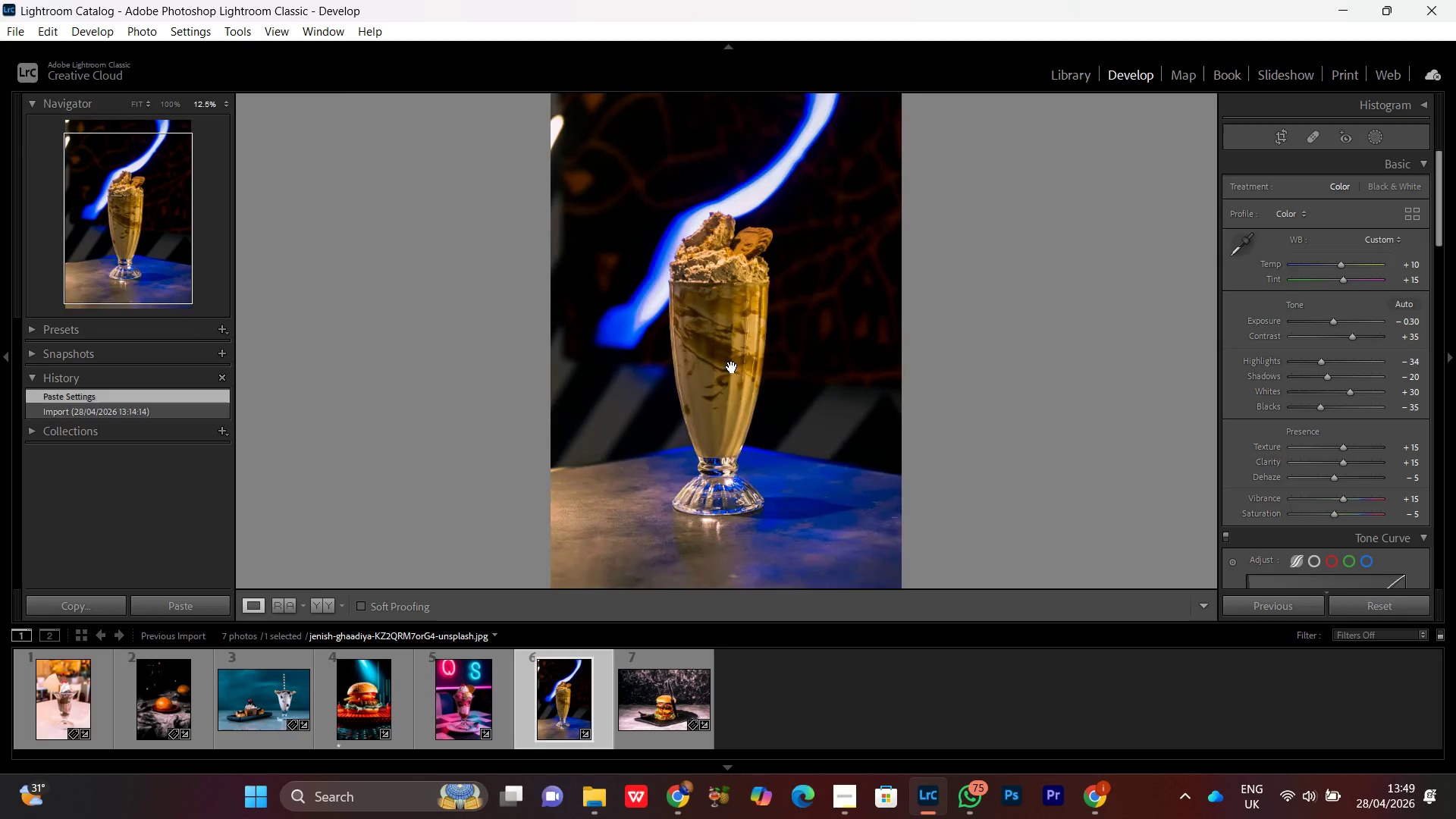 
triple_click([732, 367])
 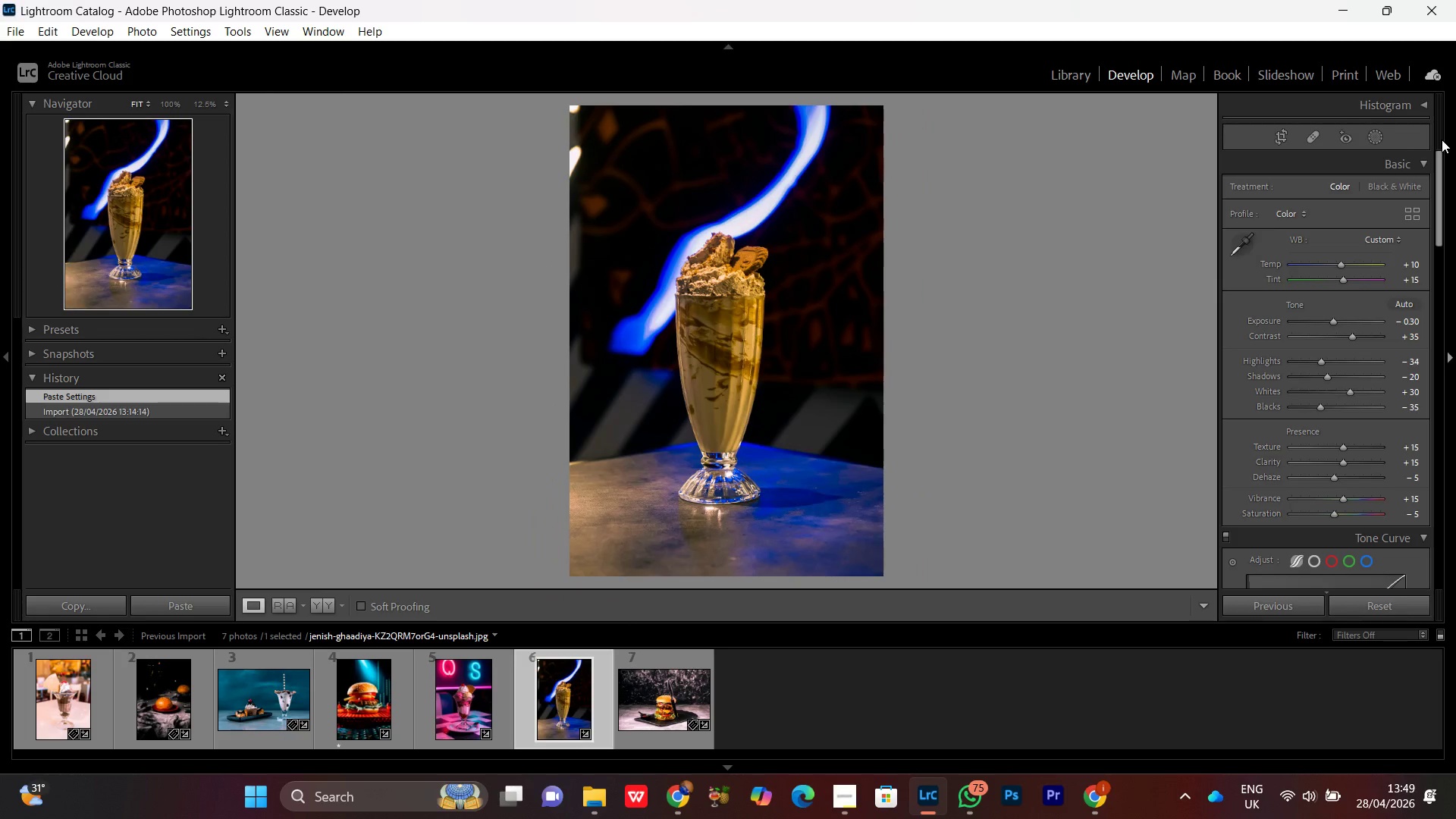 
left_click([1376, 137])
 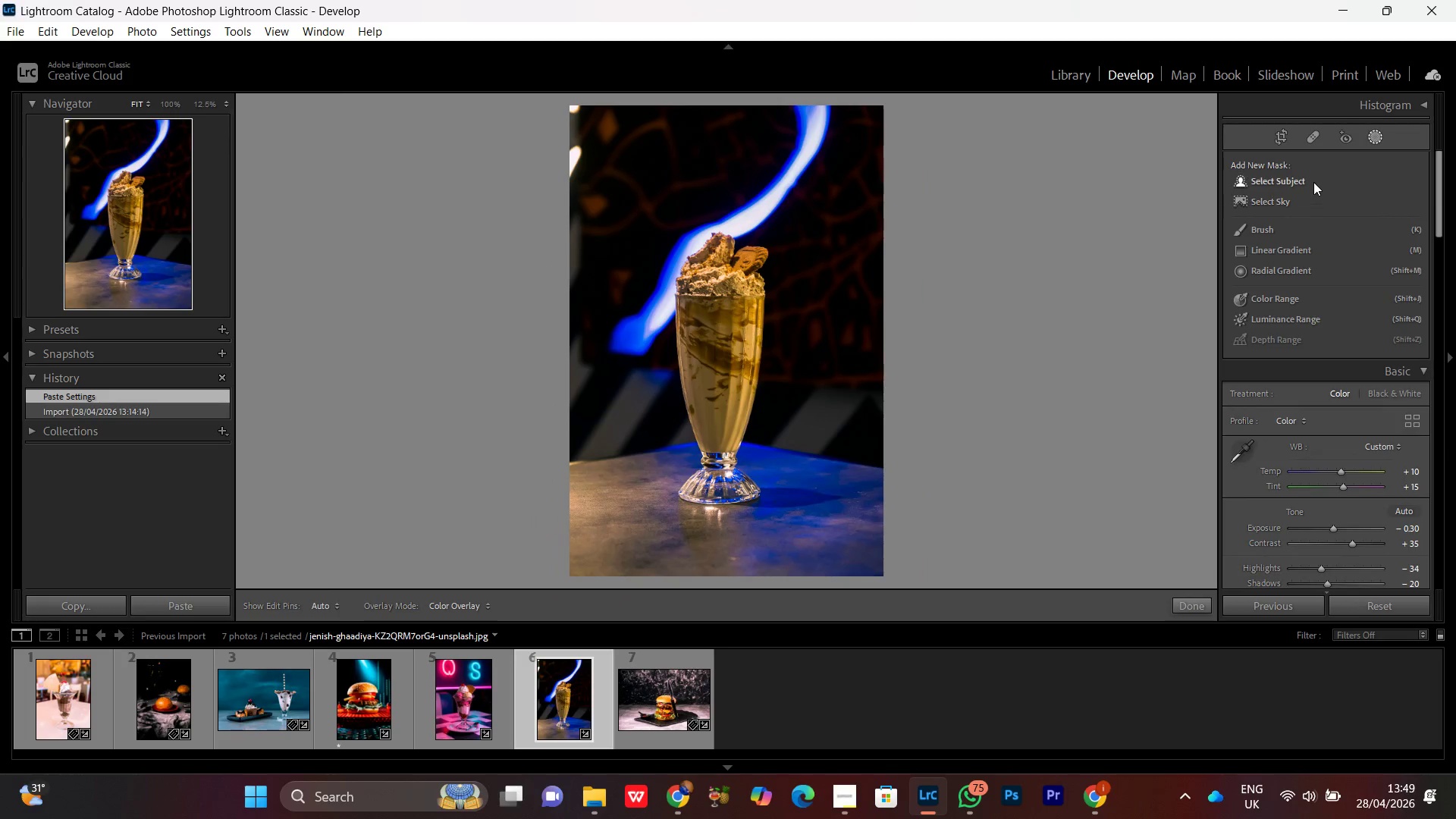 
left_click([1289, 178])
 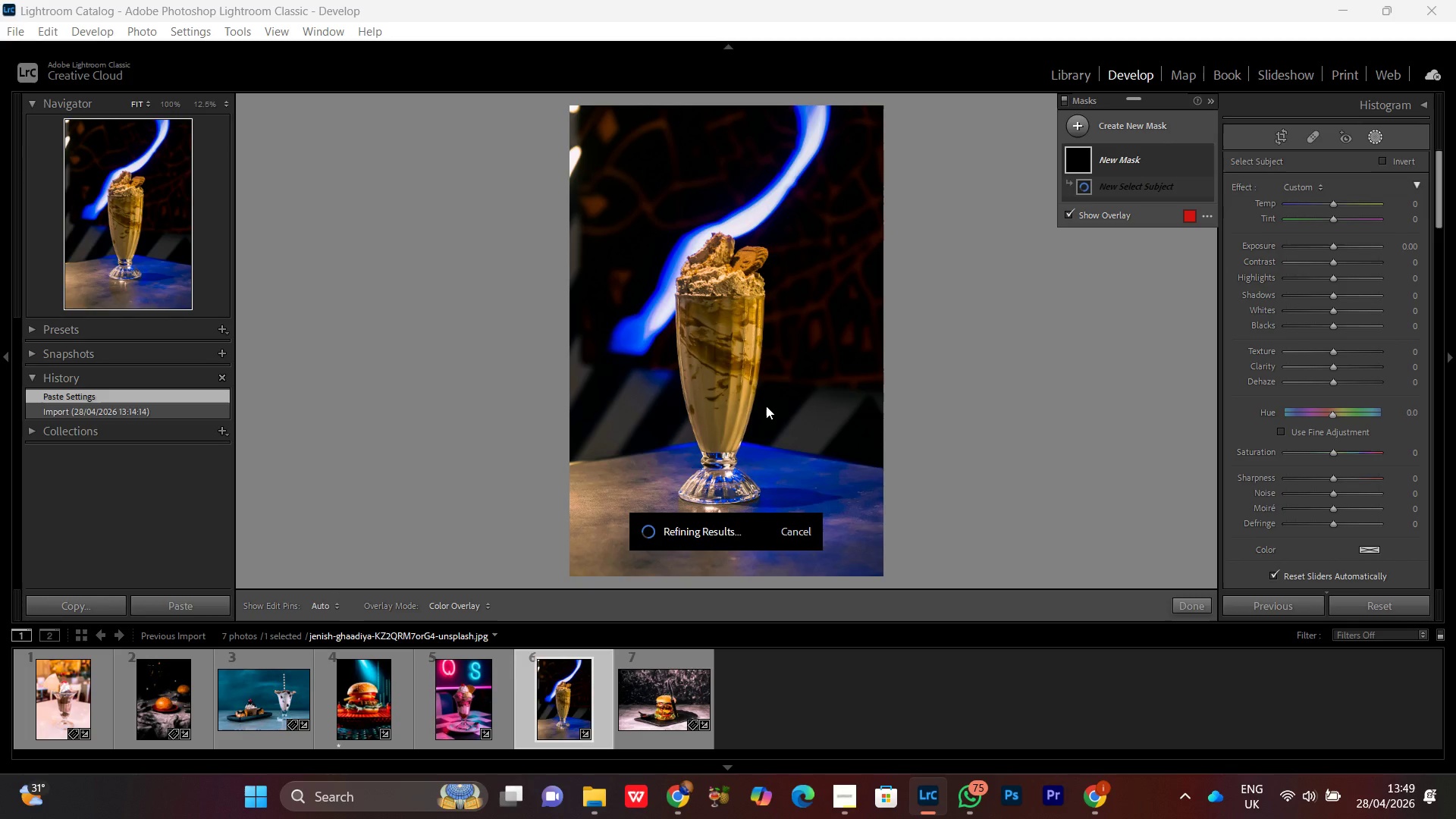 
wait(17.2)
 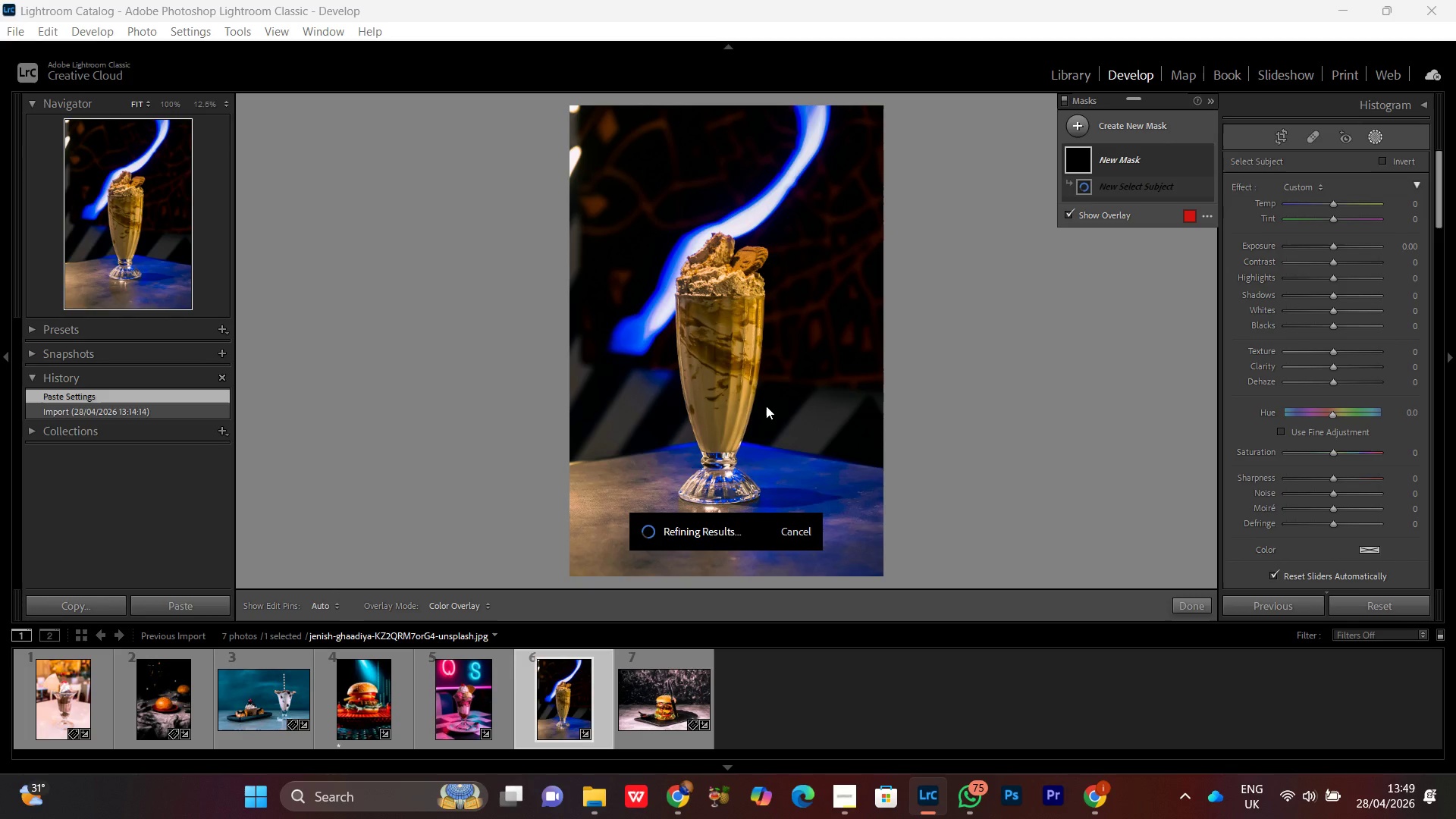 
left_click([1335, 243])
 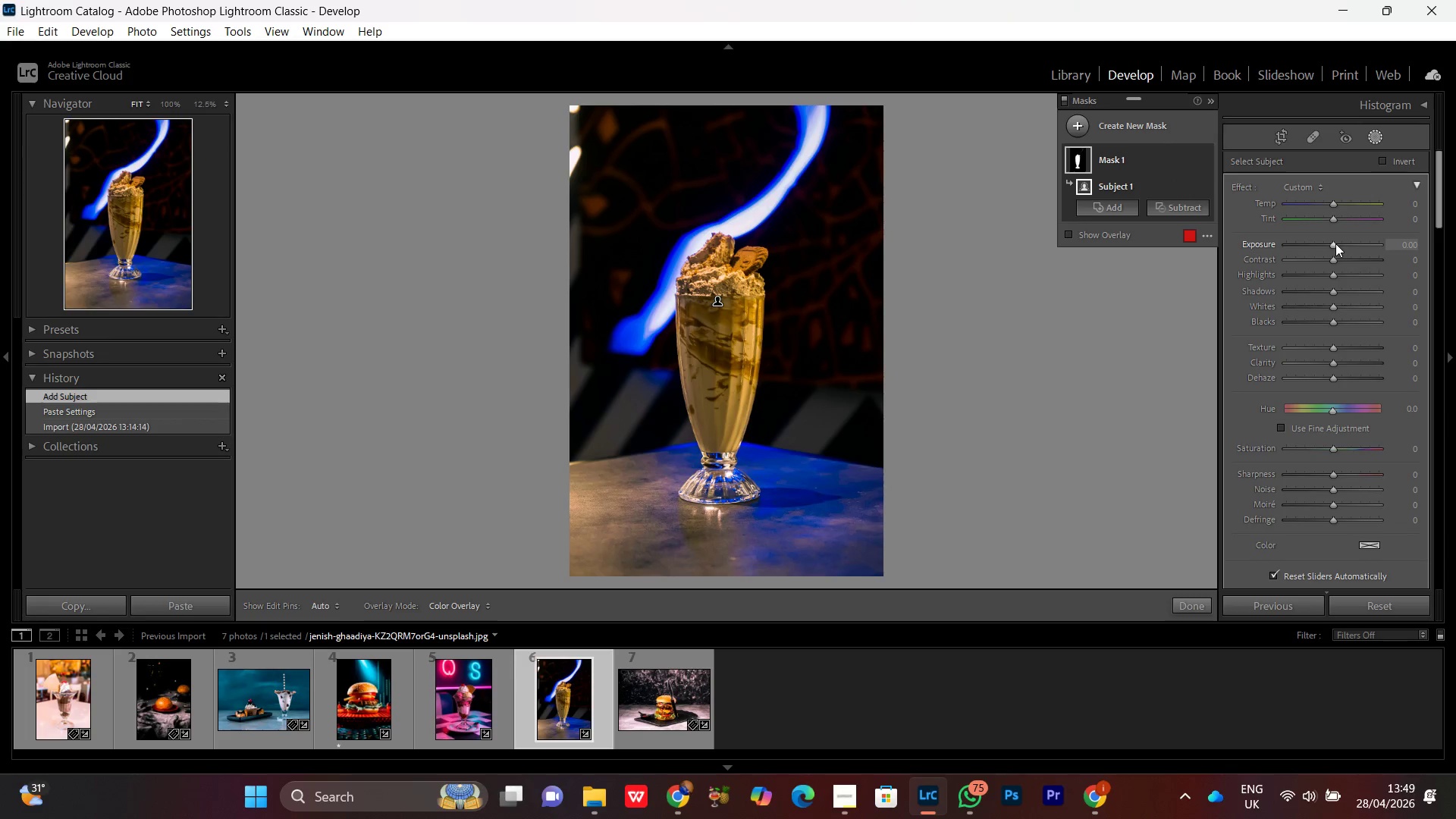 
scroll: coordinate [1335, 243], scroll_direction: up, amount: 4.0
 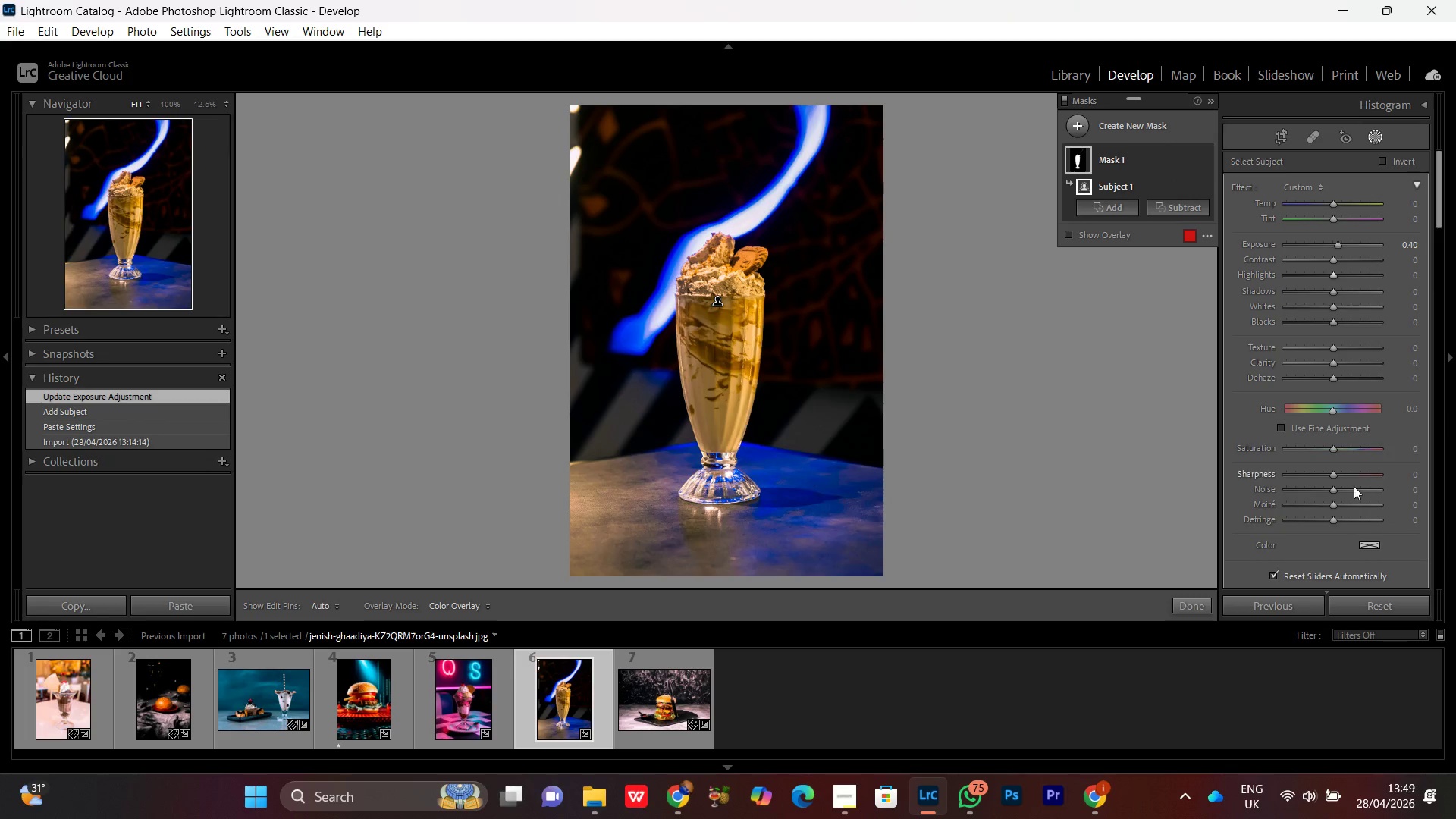 
left_click([1330, 476])
 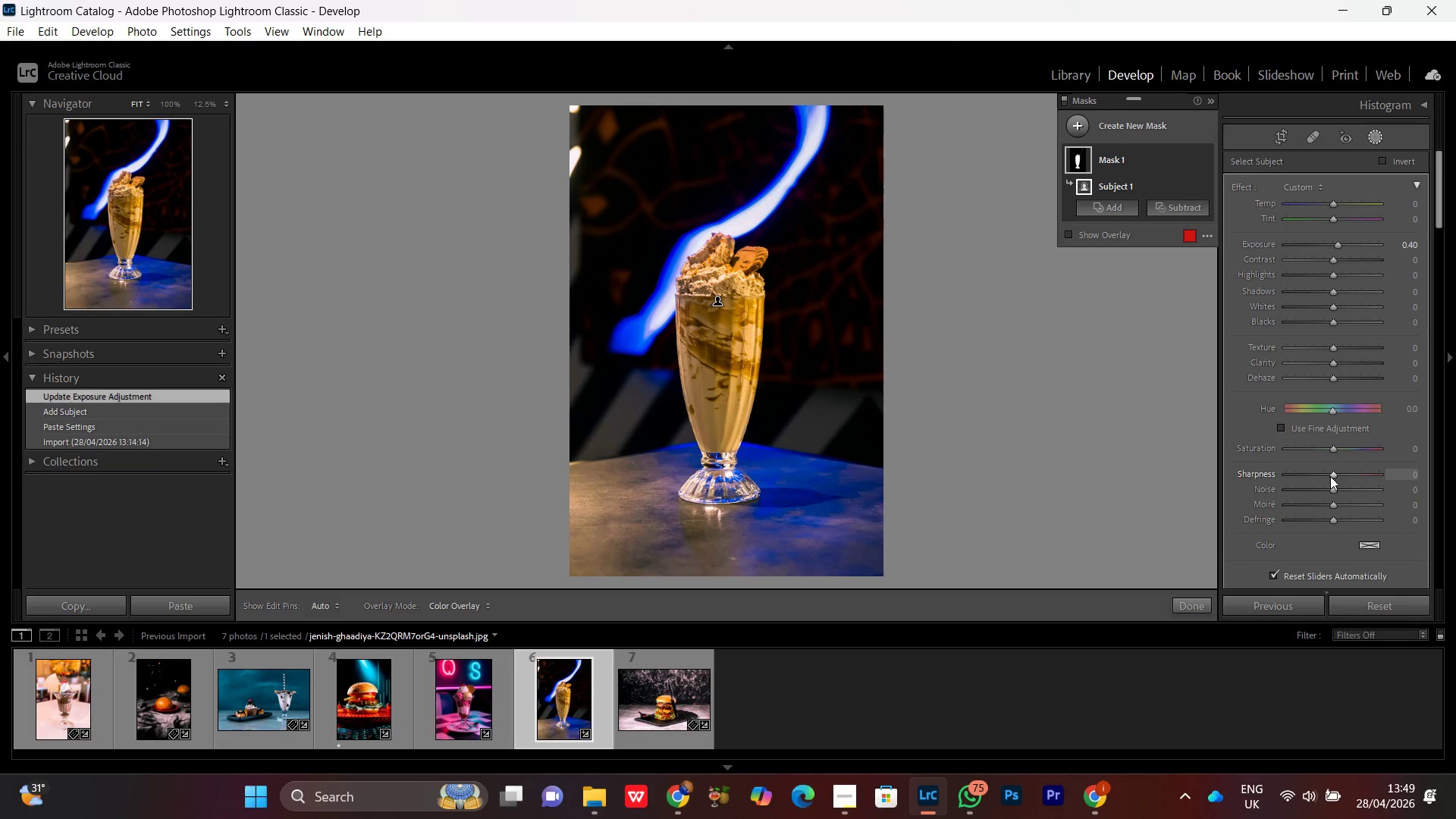 
scroll: coordinate [1331, 477], scroll_direction: down, amount: 2.0
 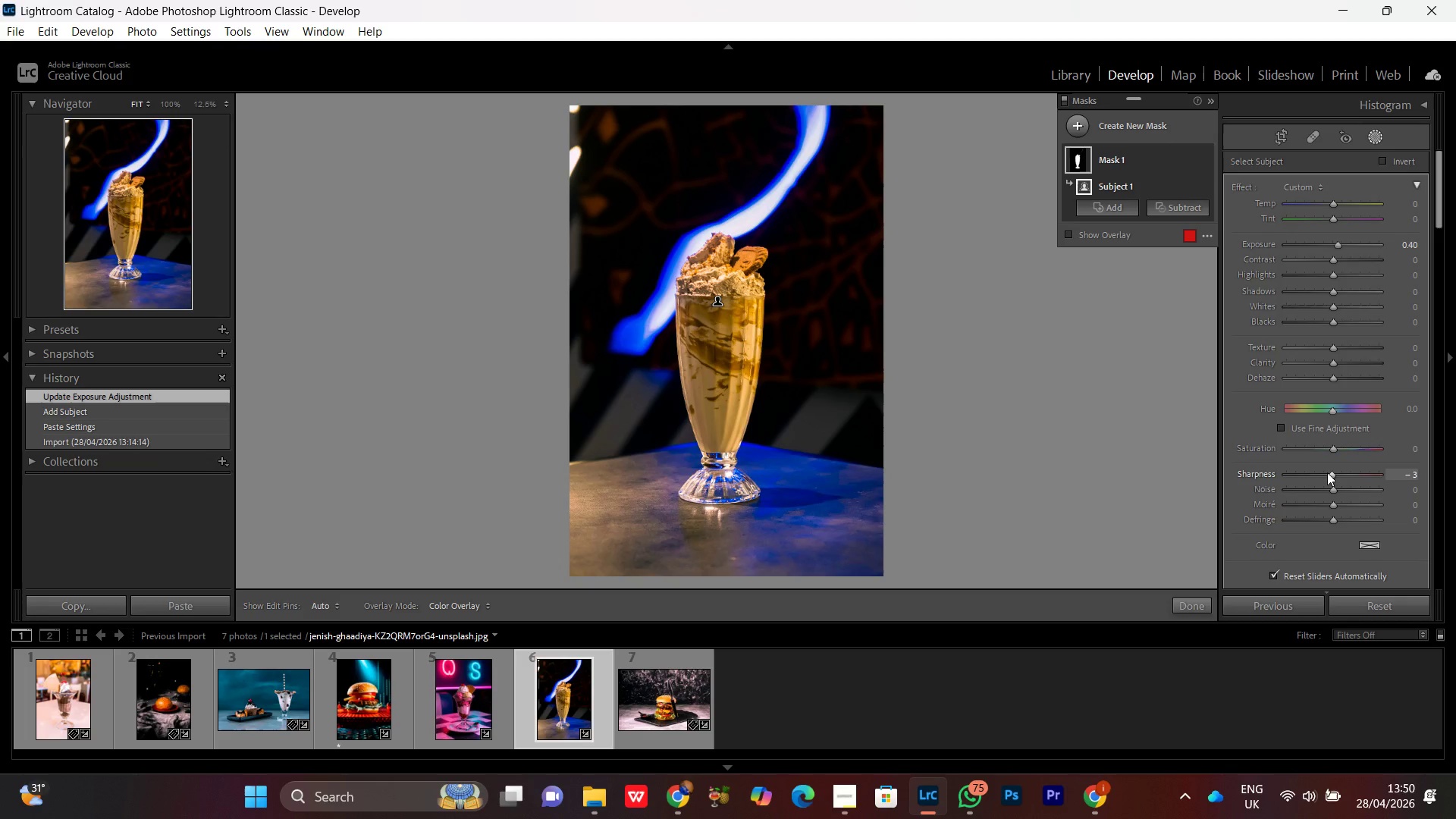 
wait(5.14)
 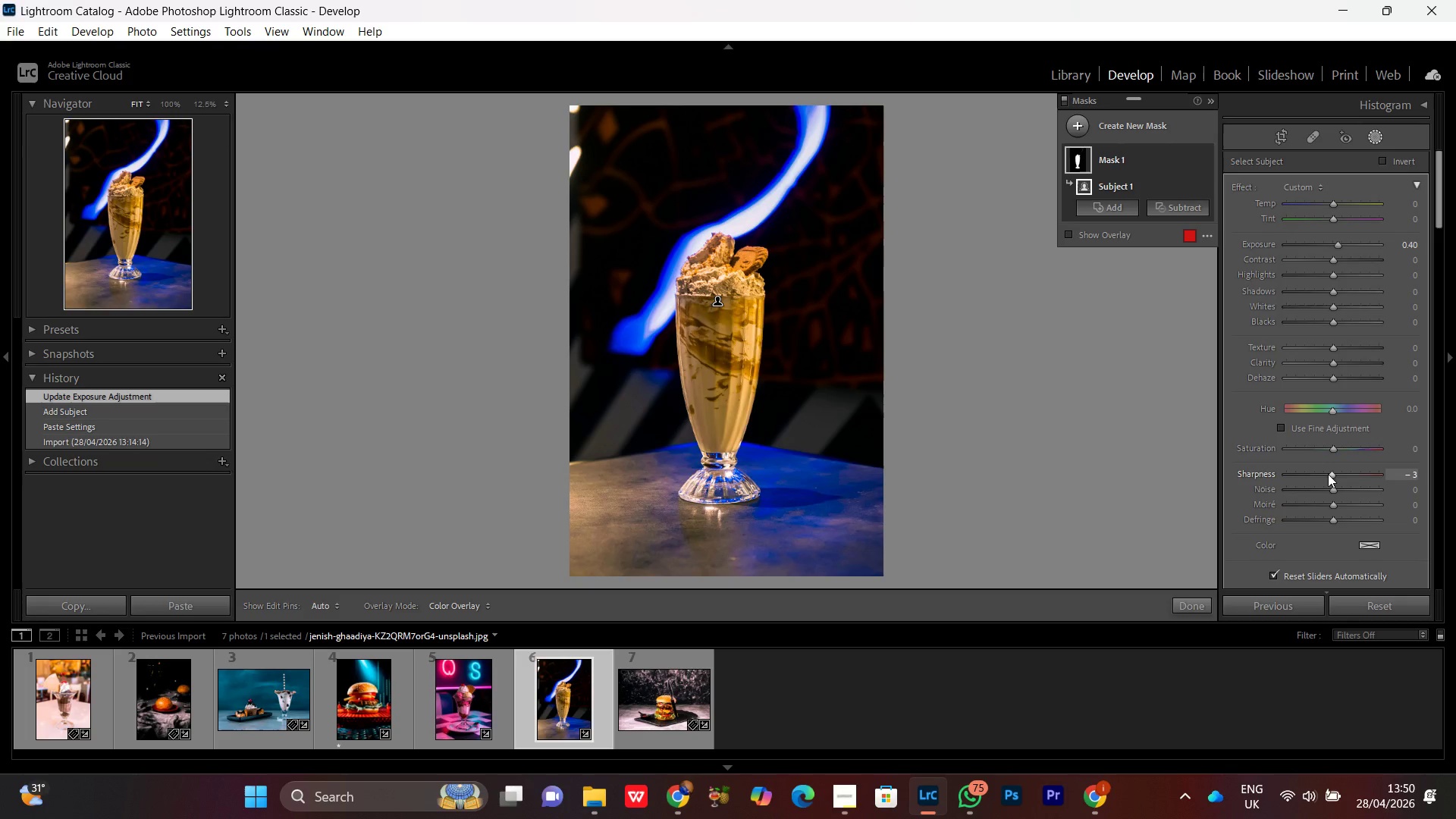 
scroll: coordinate [1327, 472], scroll_direction: up, amount: 3.0
 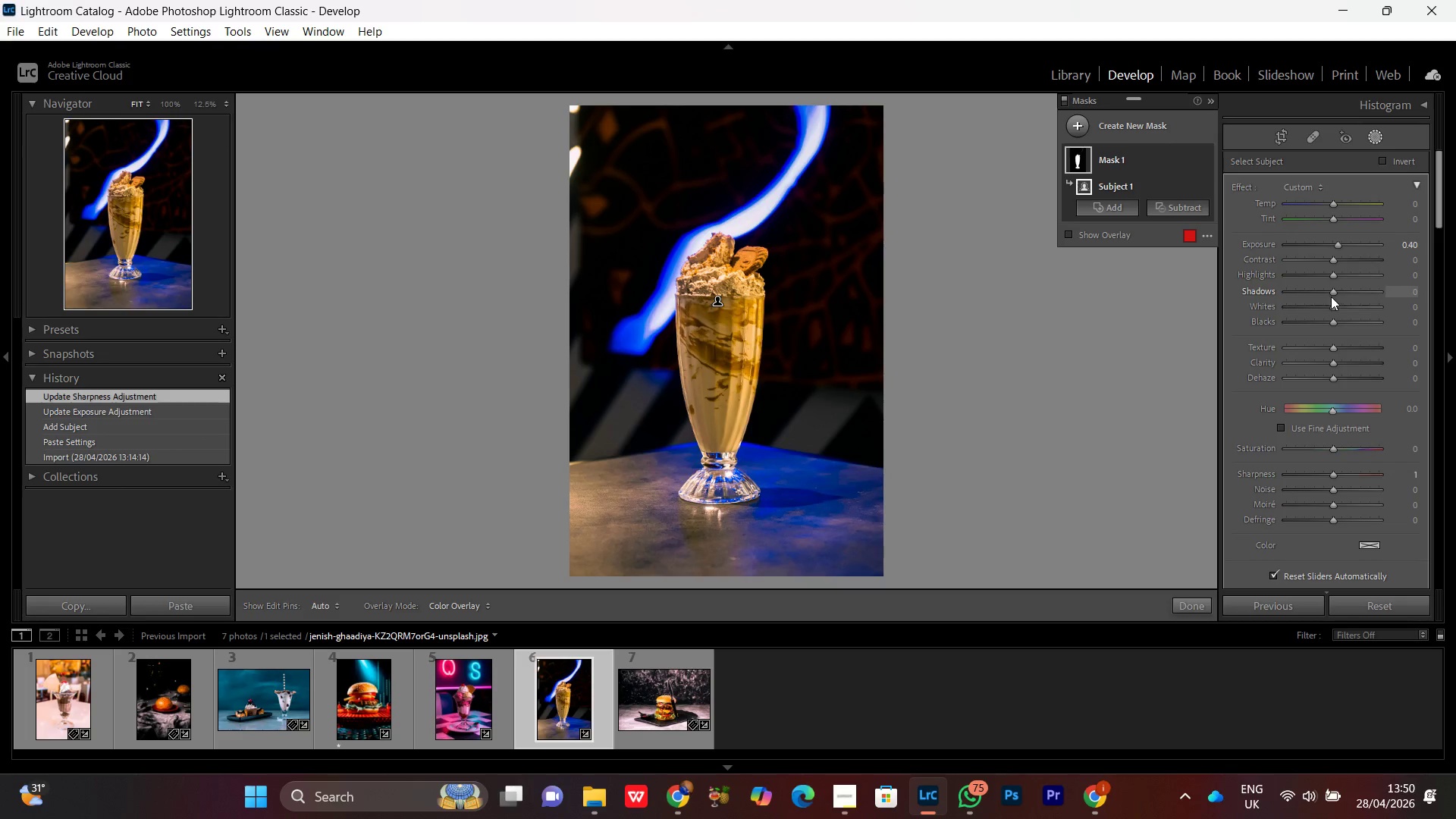 
left_click([1334, 292])
 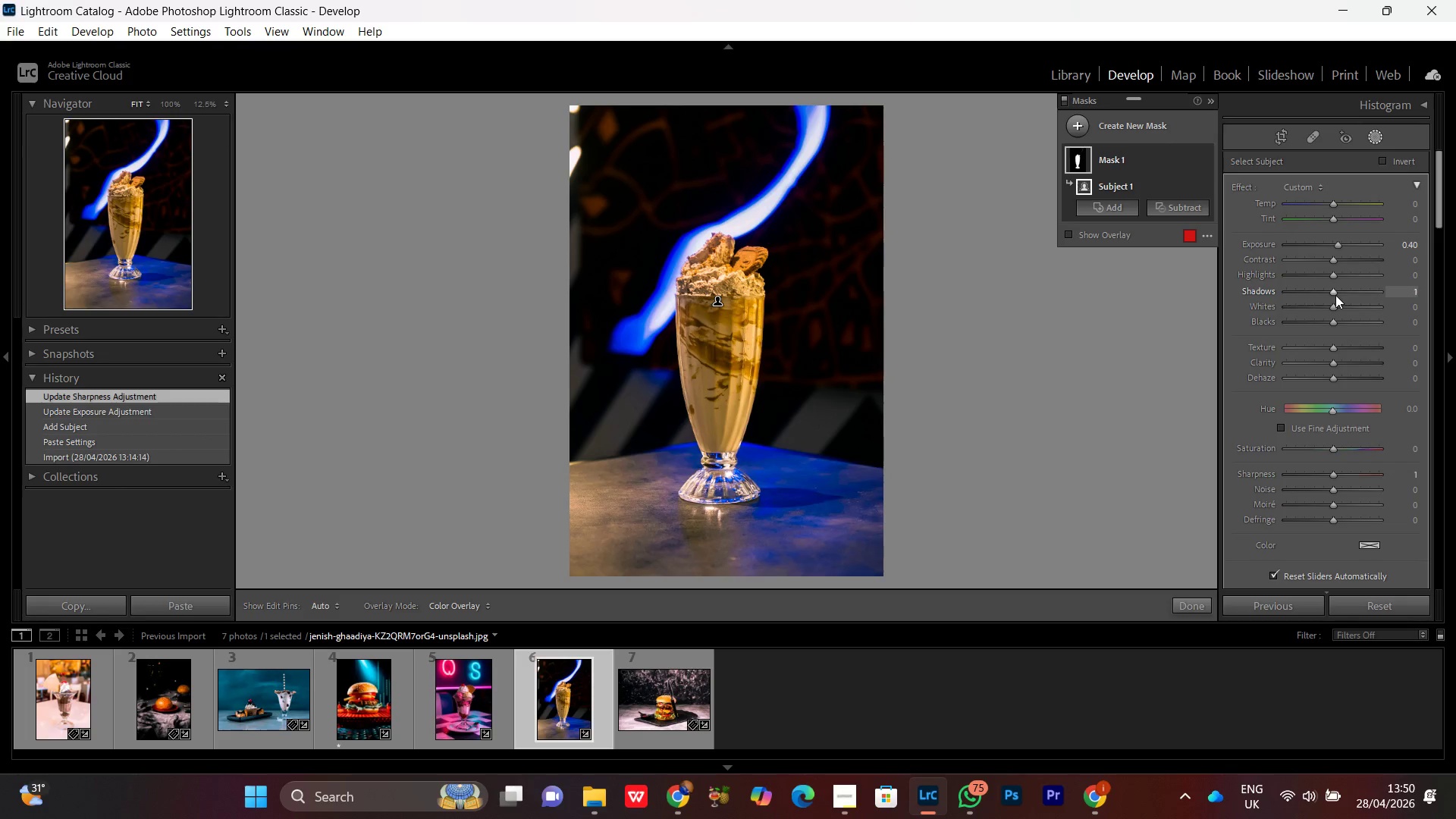 
scroll: coordinate [1335, 295], scroll_direction: up, amount: 13.0
 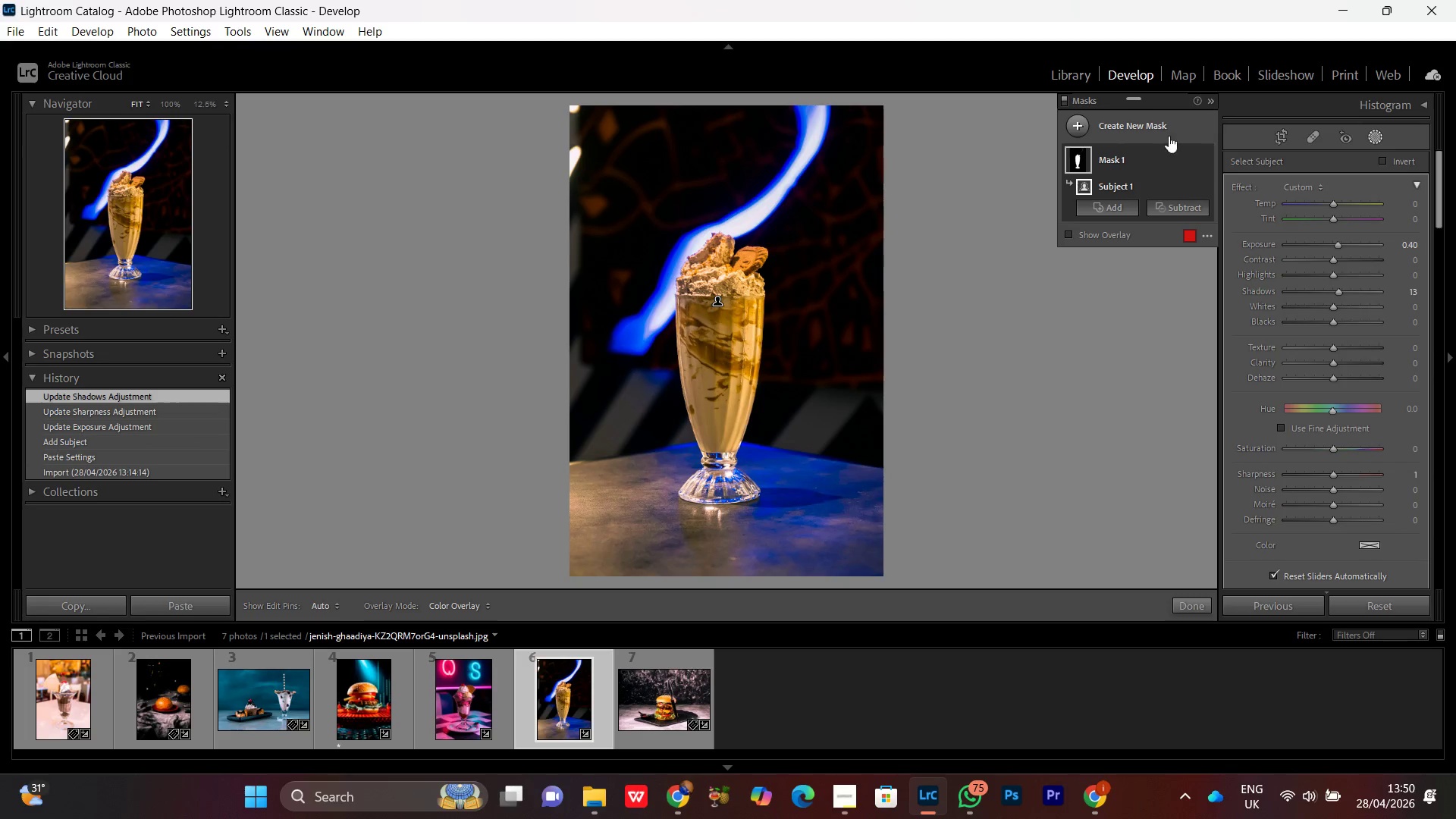 
left_click([1143, 115])
 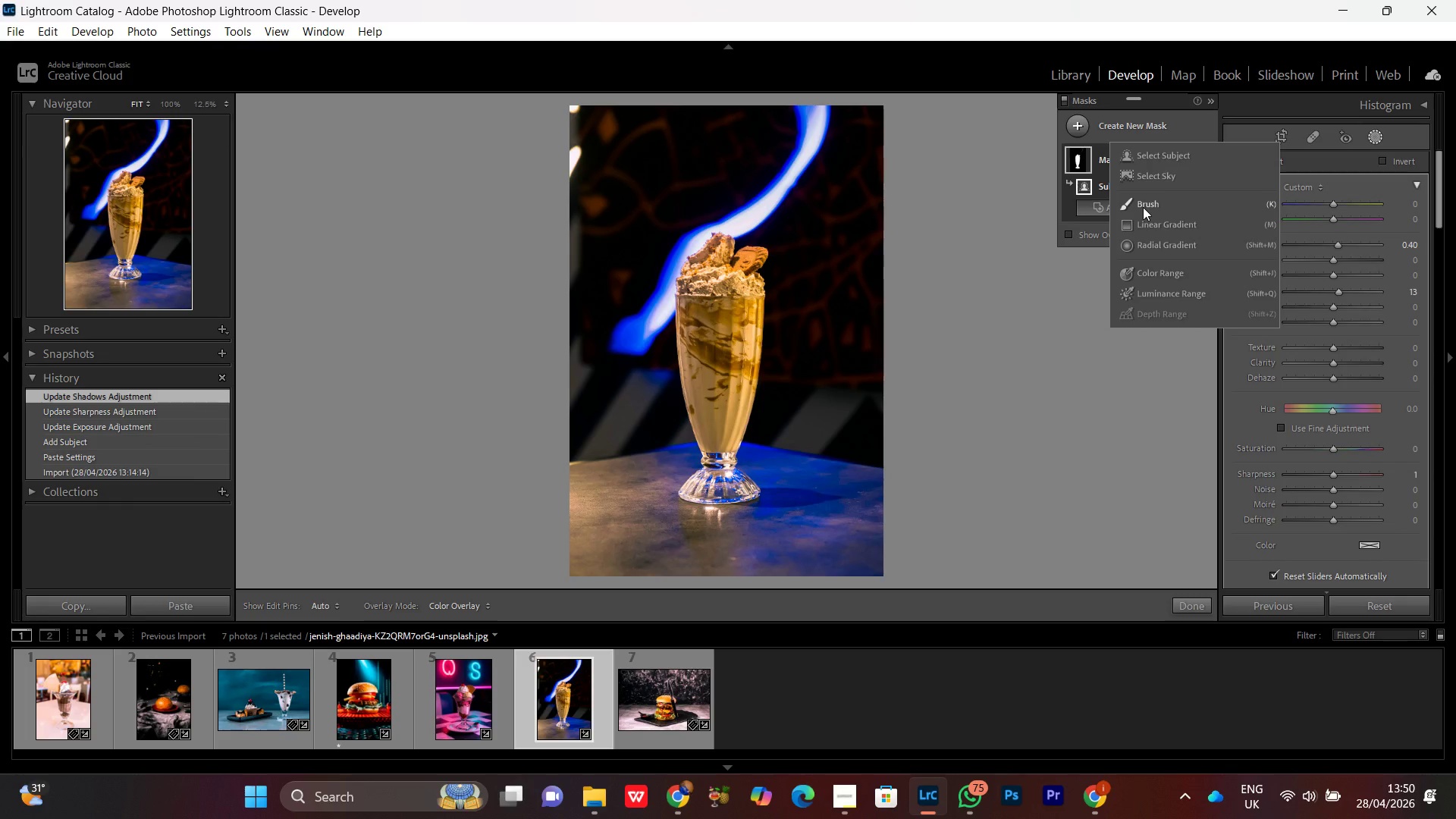 
left_click([1142, 207])
 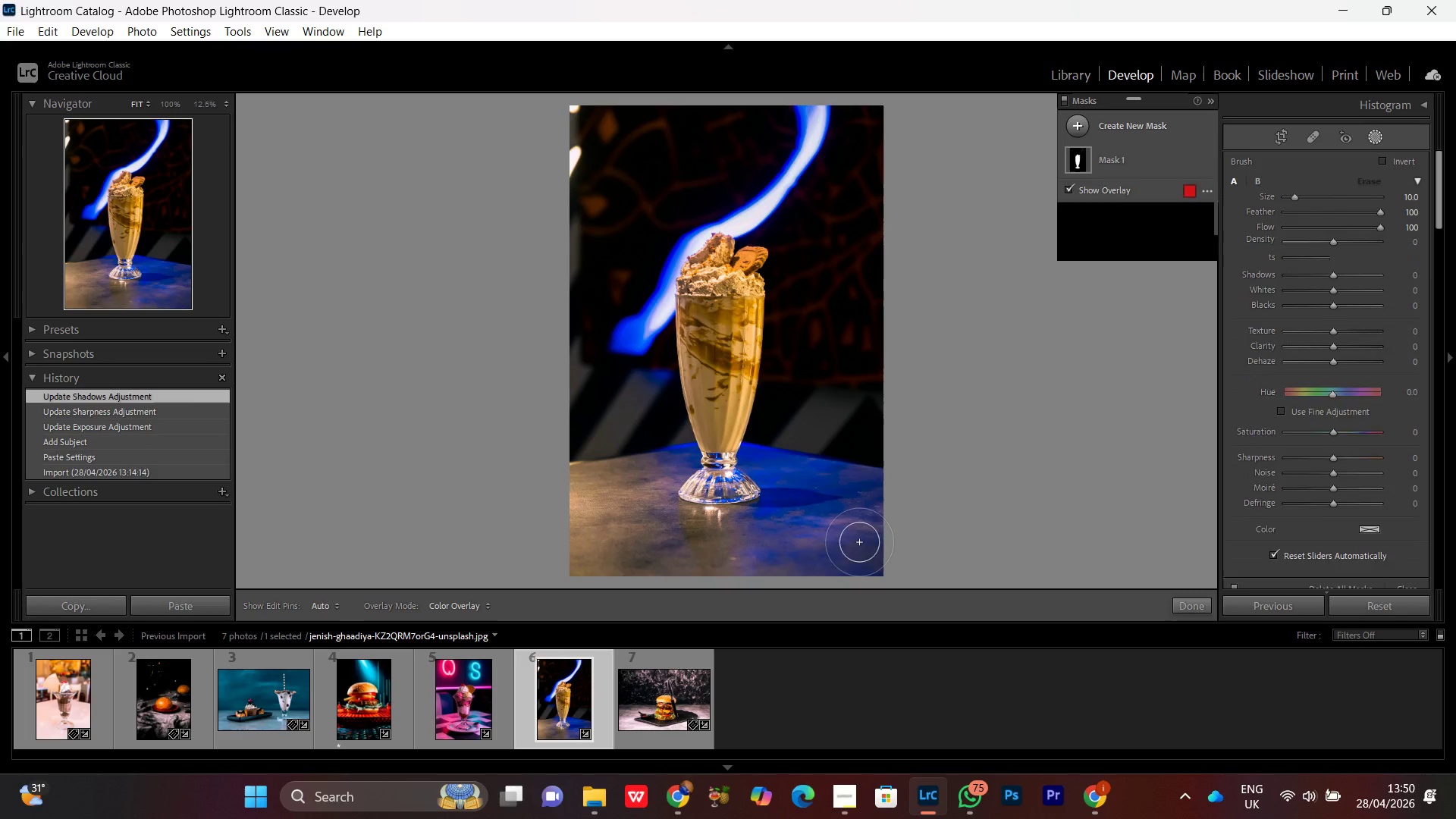 
left_click_drag(start_coordinate=[860, 541], to_coordinate=[631, 523])
 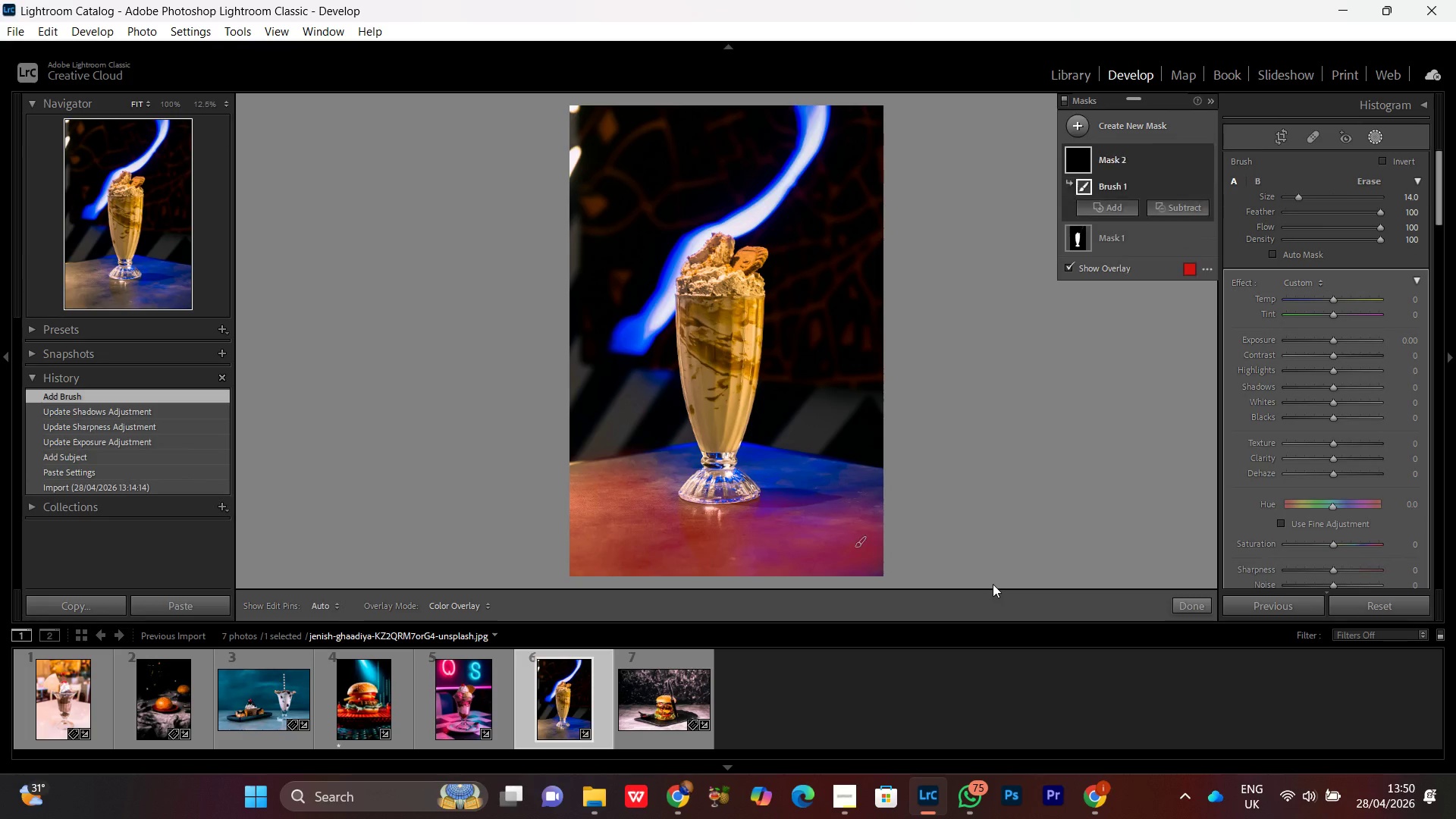 
scroll: coordinate [858, 543], scroll_direction: up, amount: 4.0
 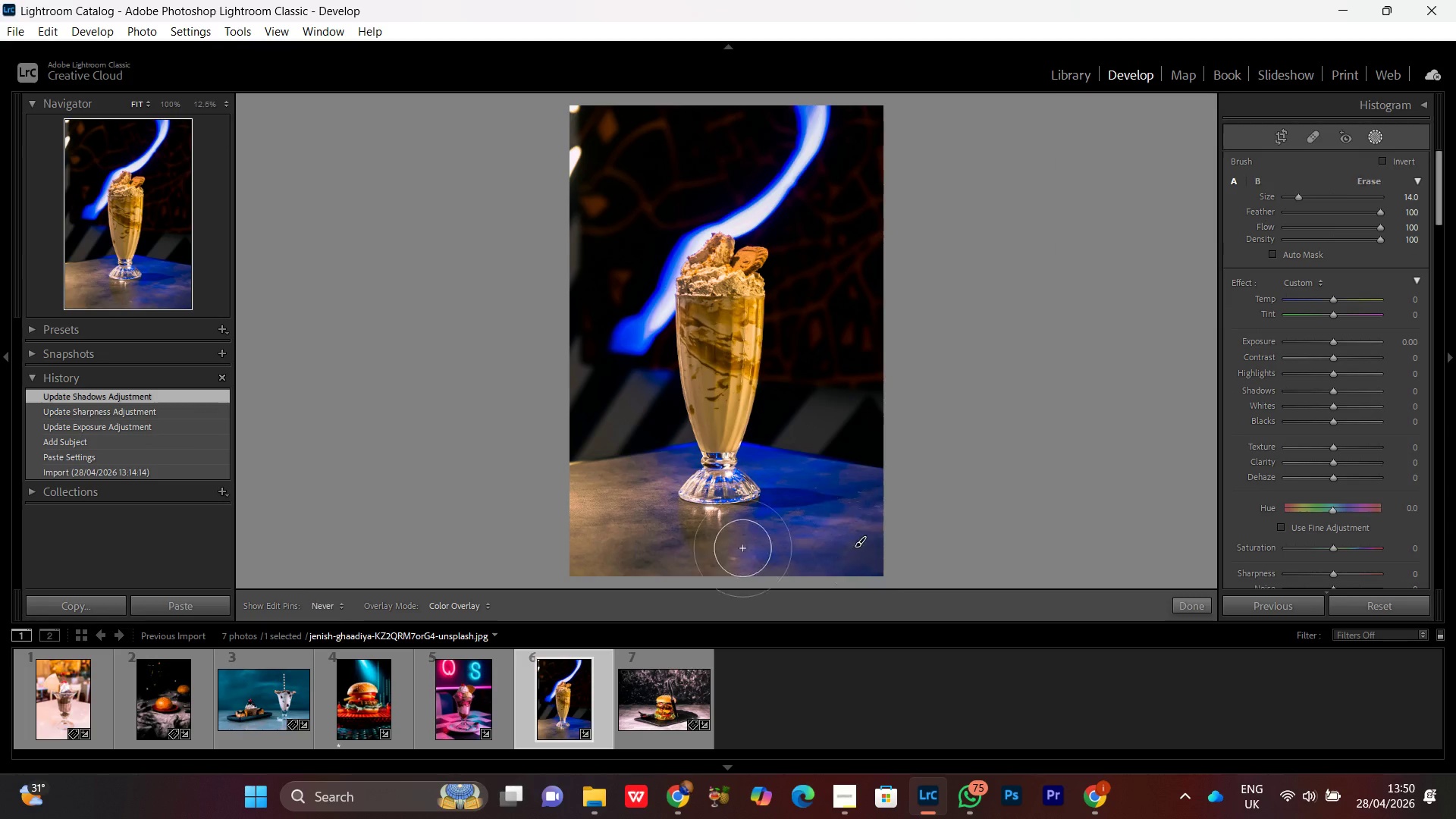 
key(Control+Equal)
 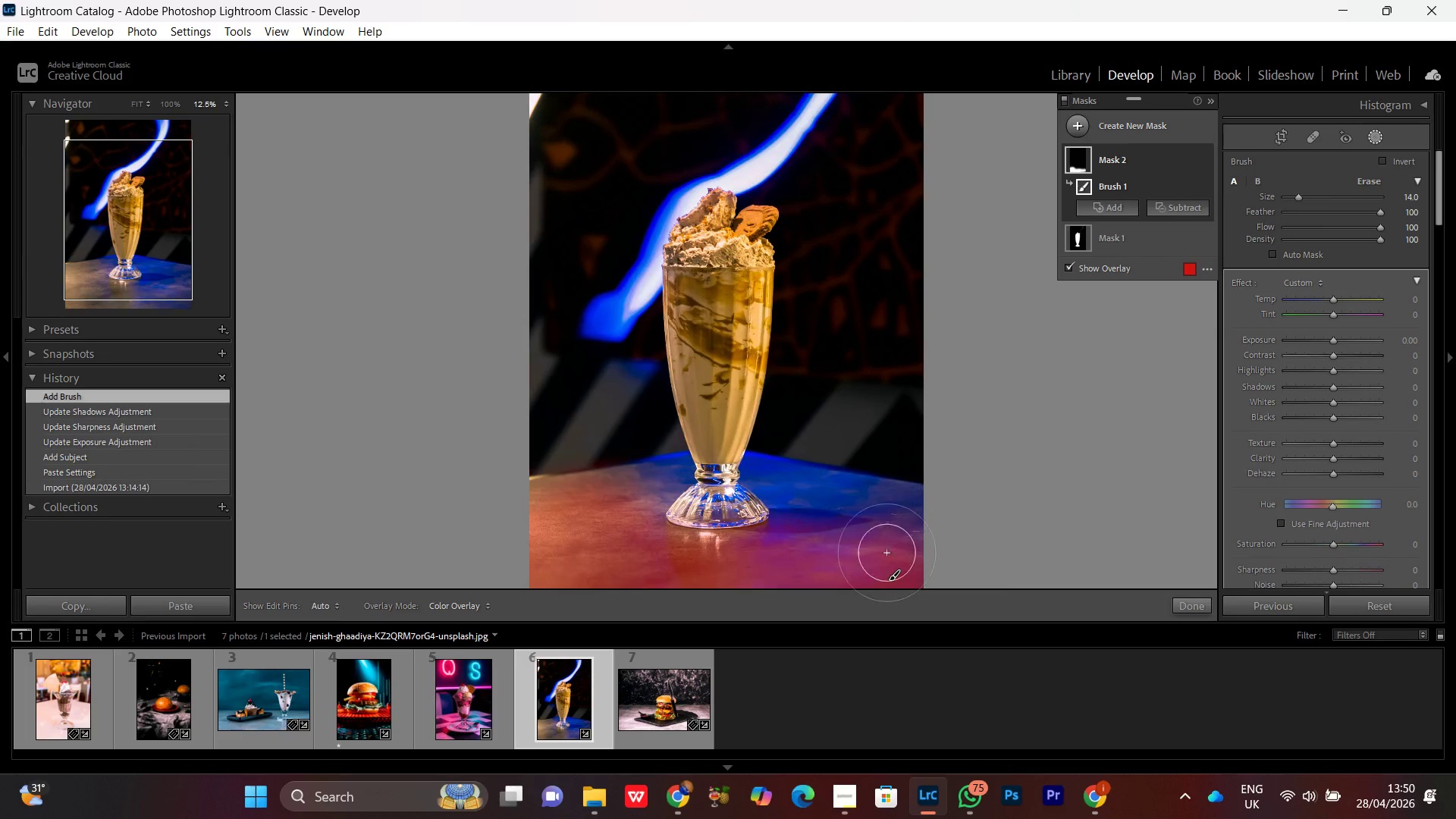 
key(Control+Equal)
 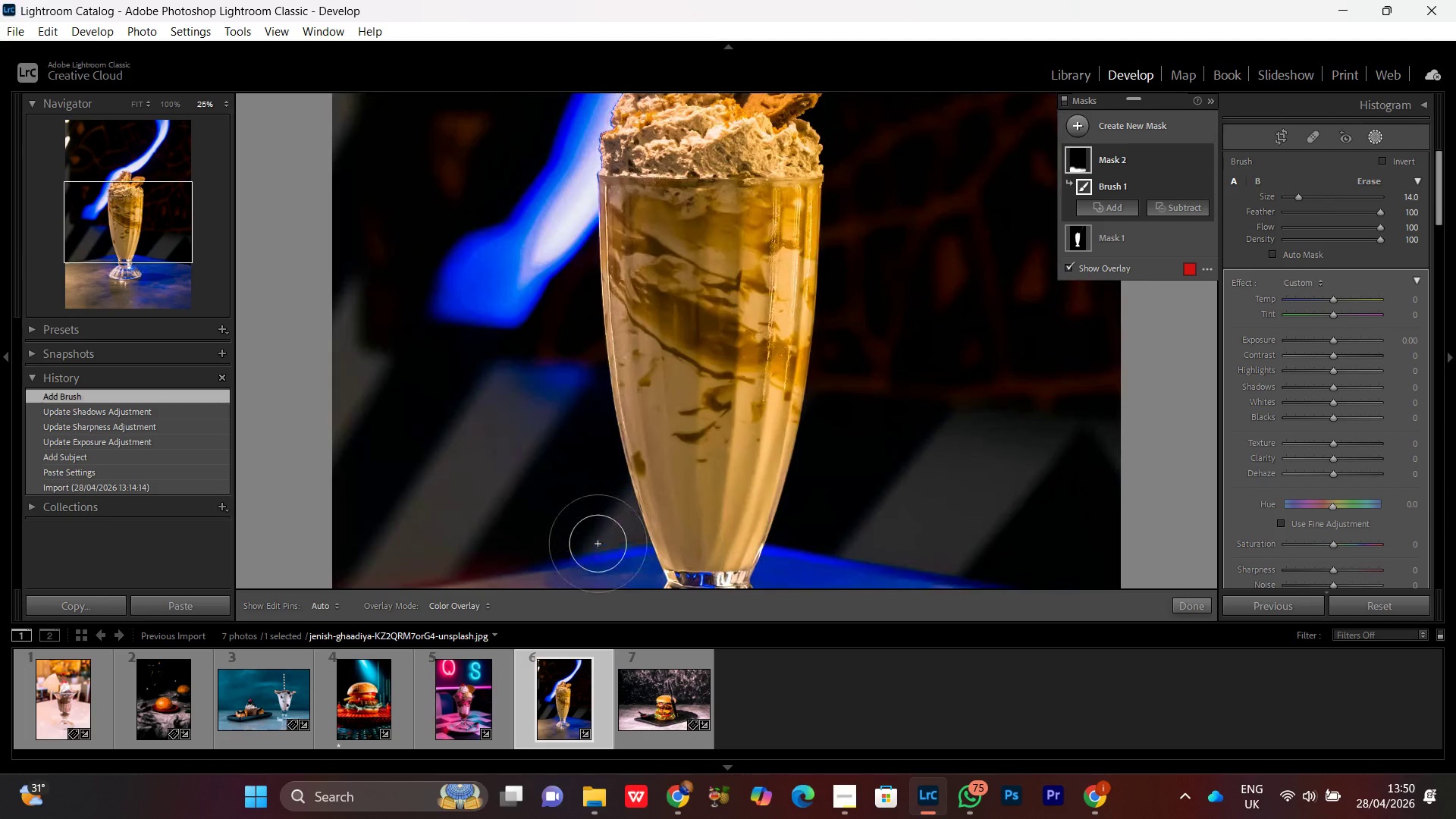 
hold_key(key=Space, duration=1.16)
 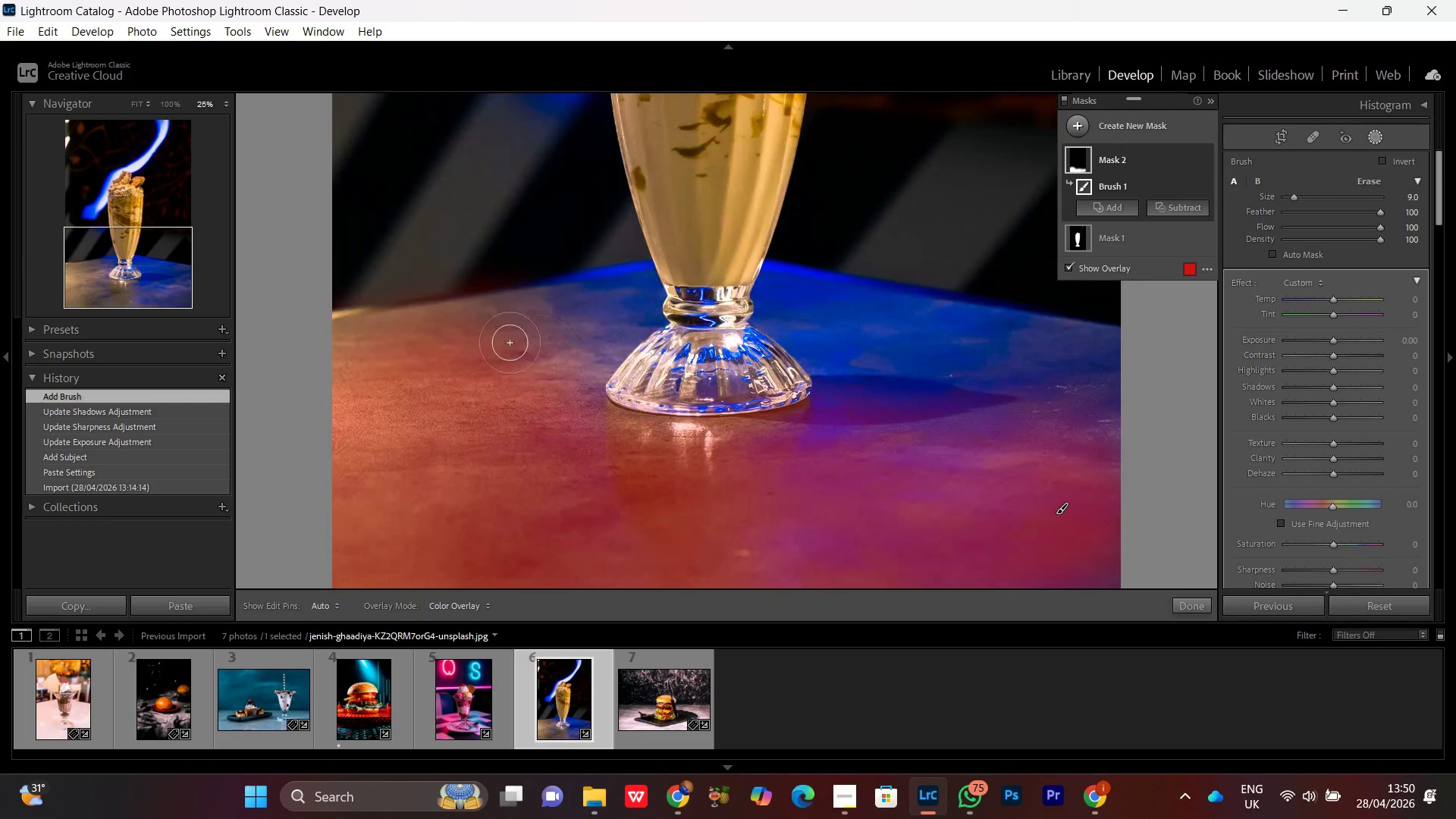 
left_click_drag(start_coordinate=[551, 516], to_coordinate=[663, 363])
 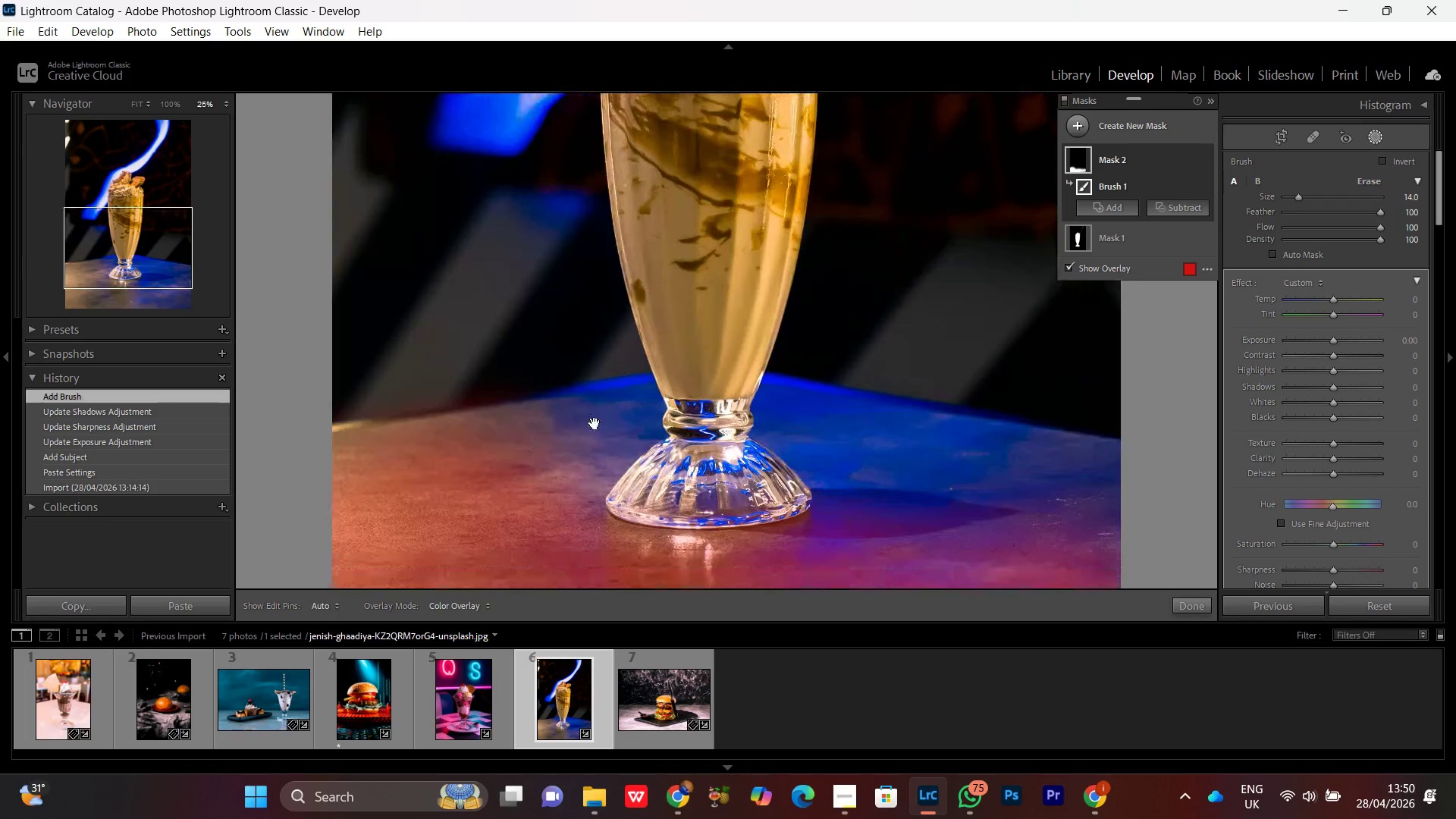 
left_click_drag(start_coordinate=[526, 483], to_coordinate=[689, 353])
 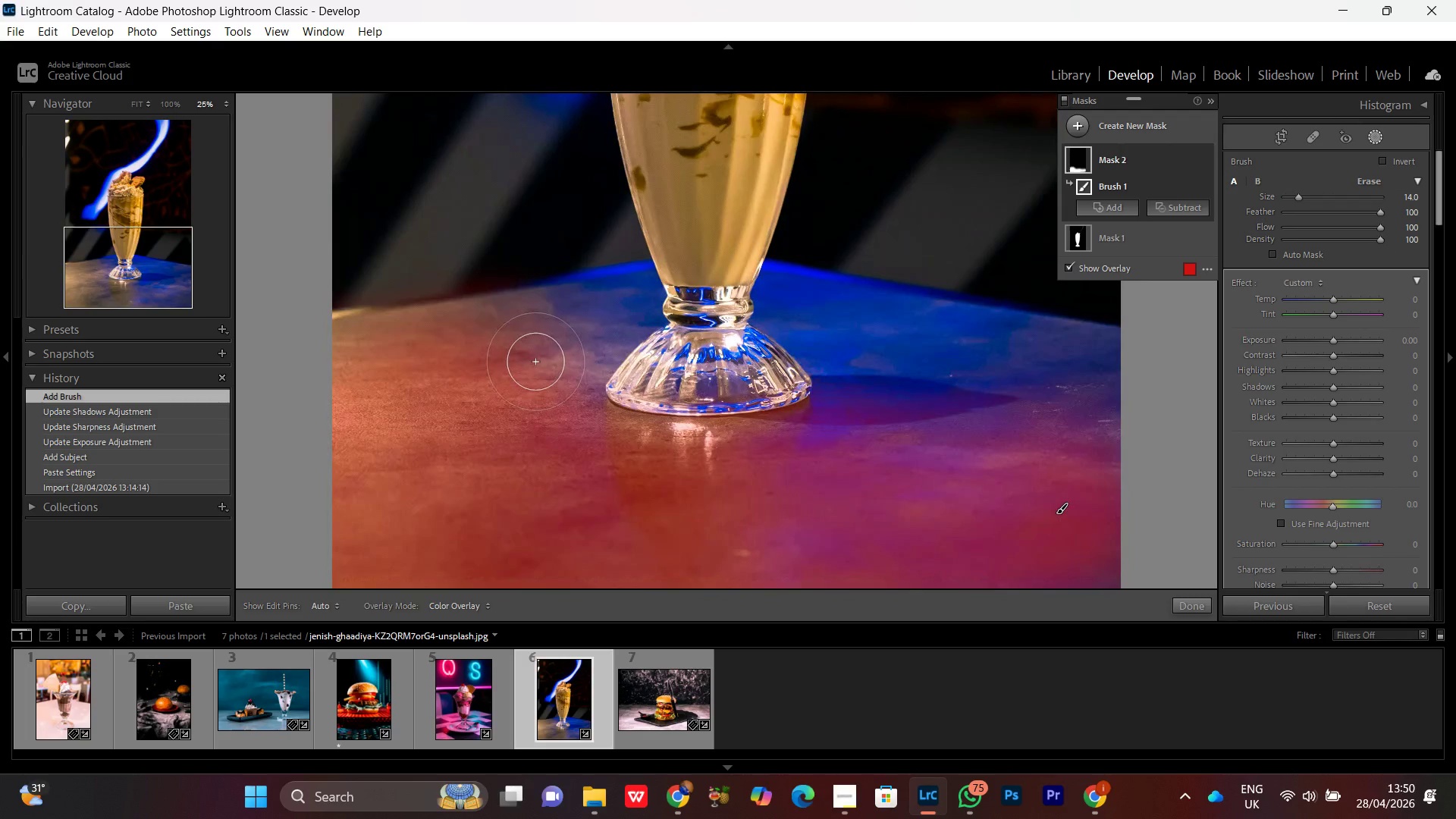 
left_click_drag(start_coordinate=[519, 359], to_coordinate=[685, 408])
 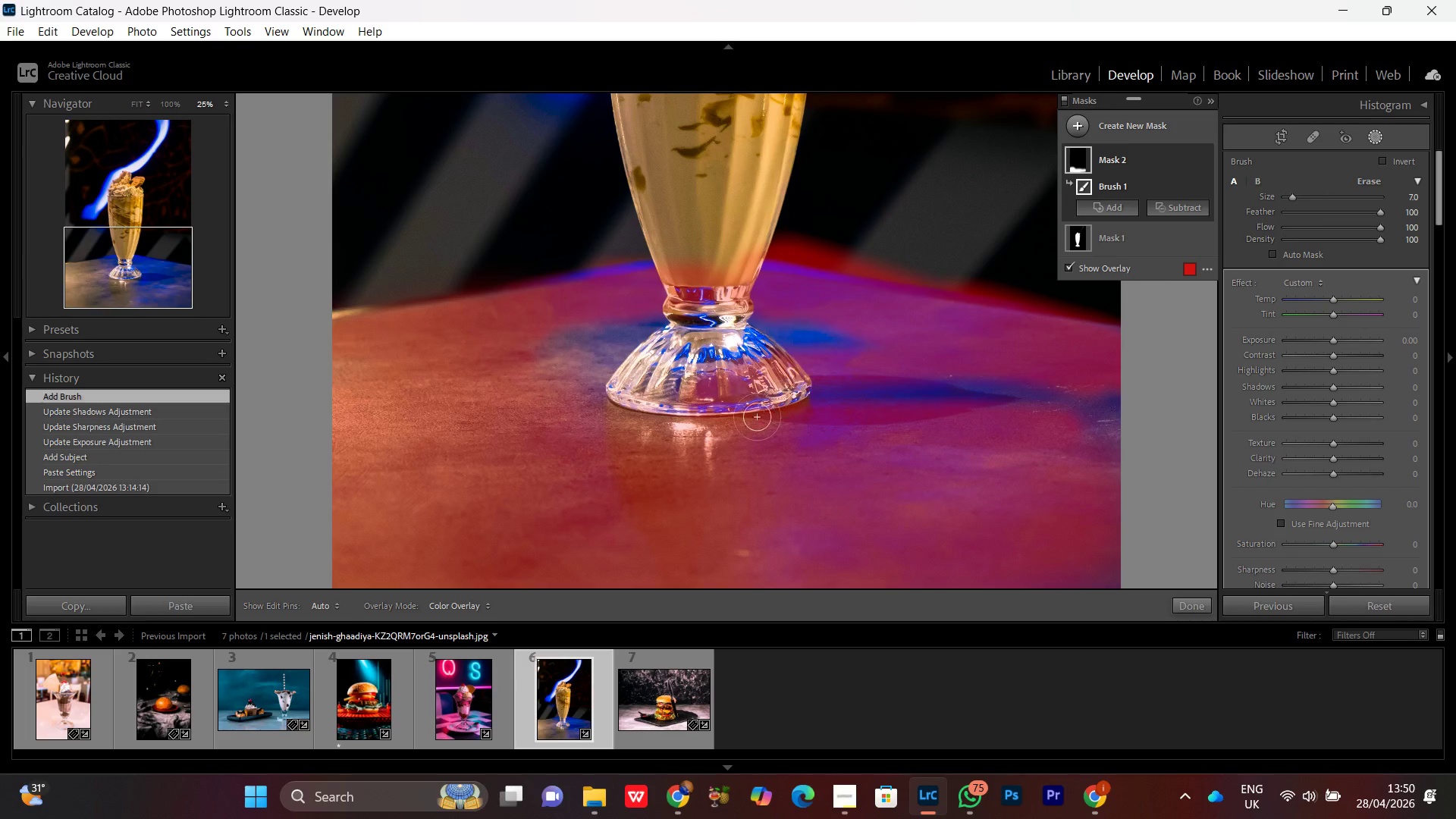 
scroll: coordinate [477, 364], scroll_direction: down, amount: 12.0
 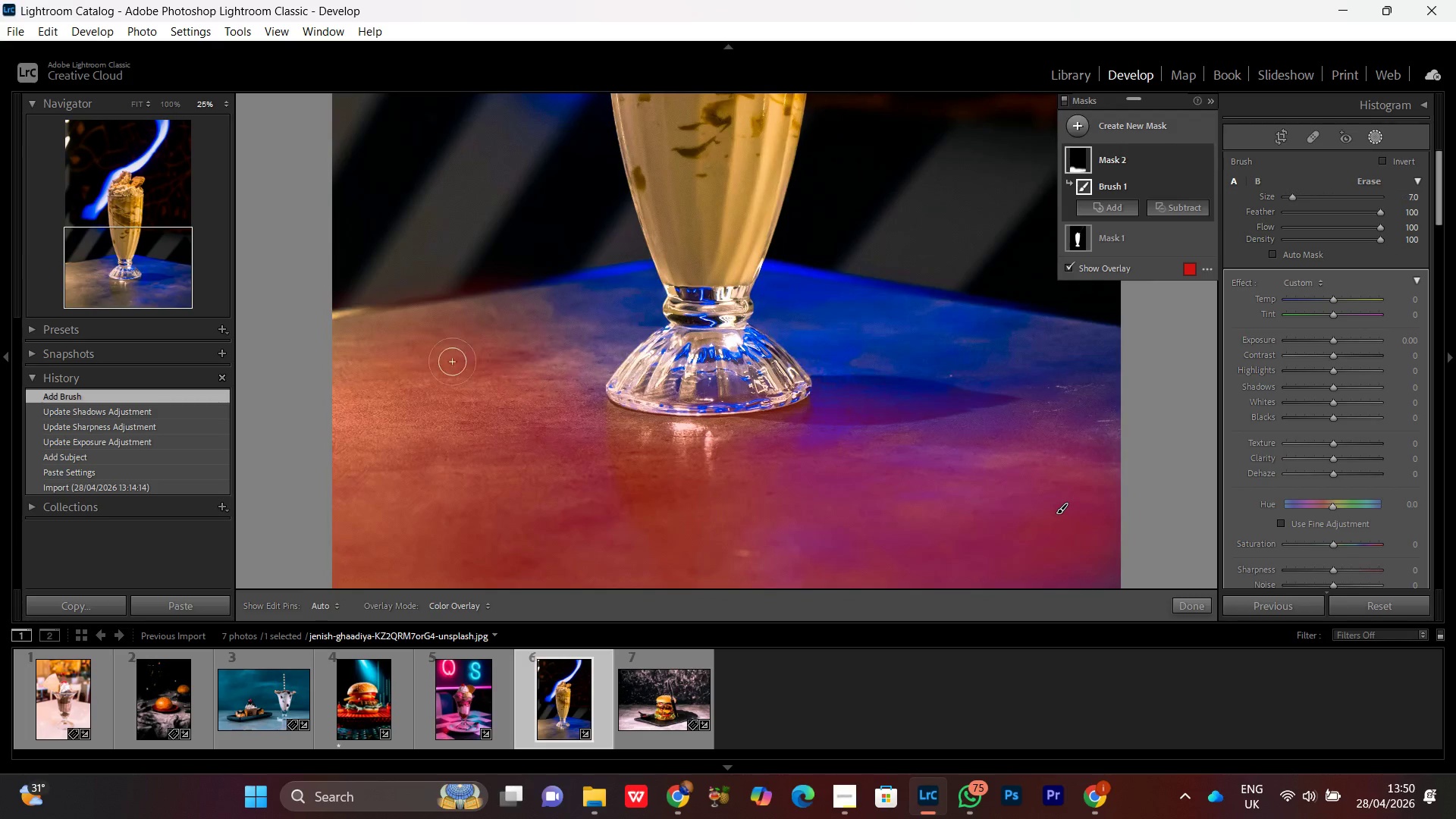 
scroll: coordinate [736, 419], scroll_direction: up, amount: 4.0
 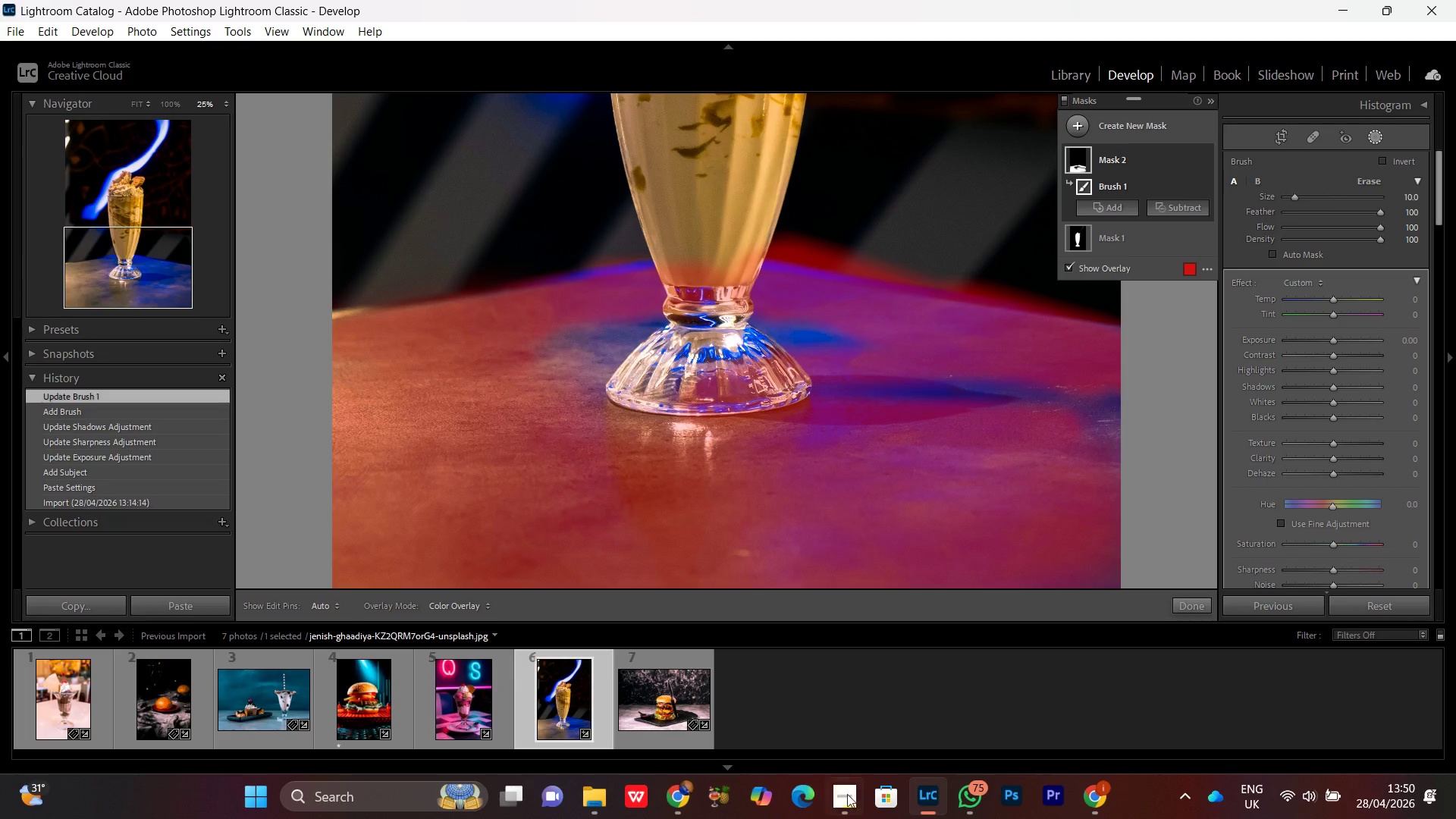 
left_click([853, 802])